 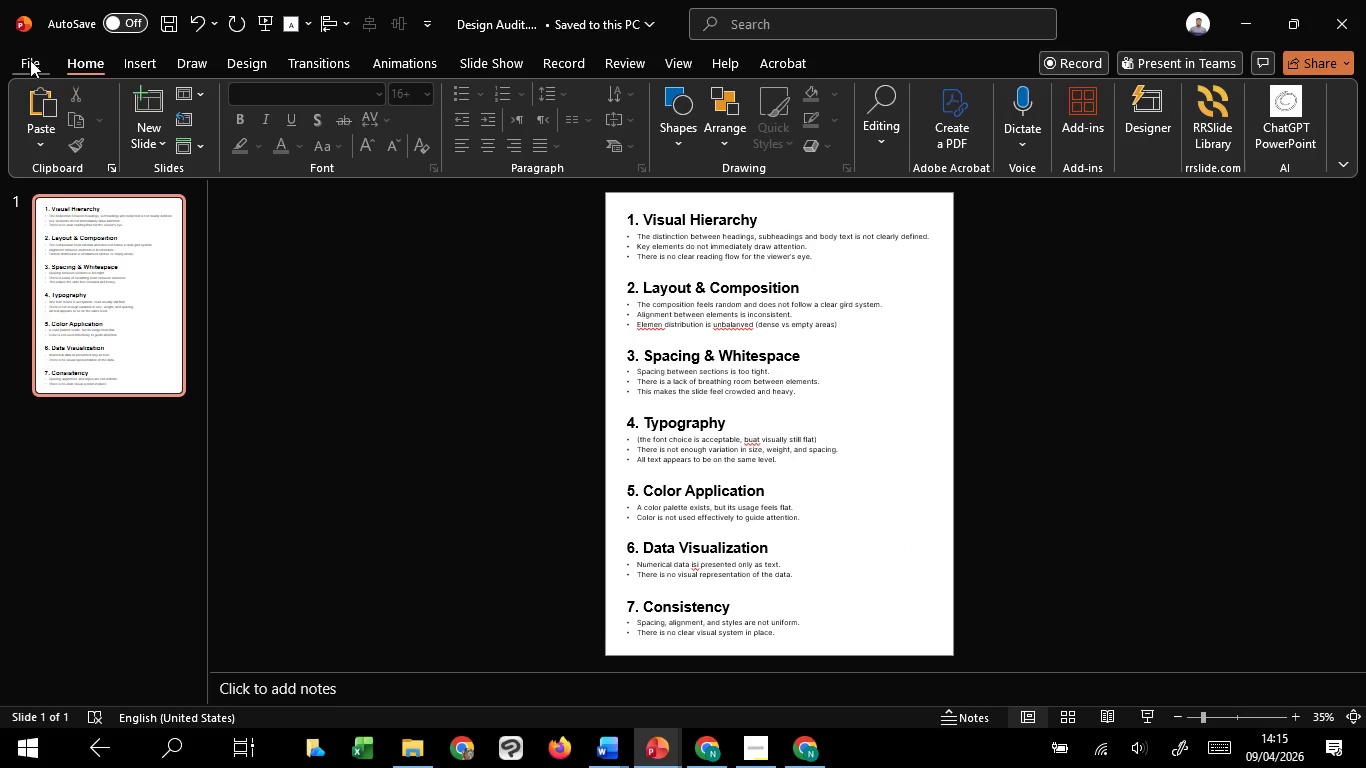 
left_click([317, 178])
 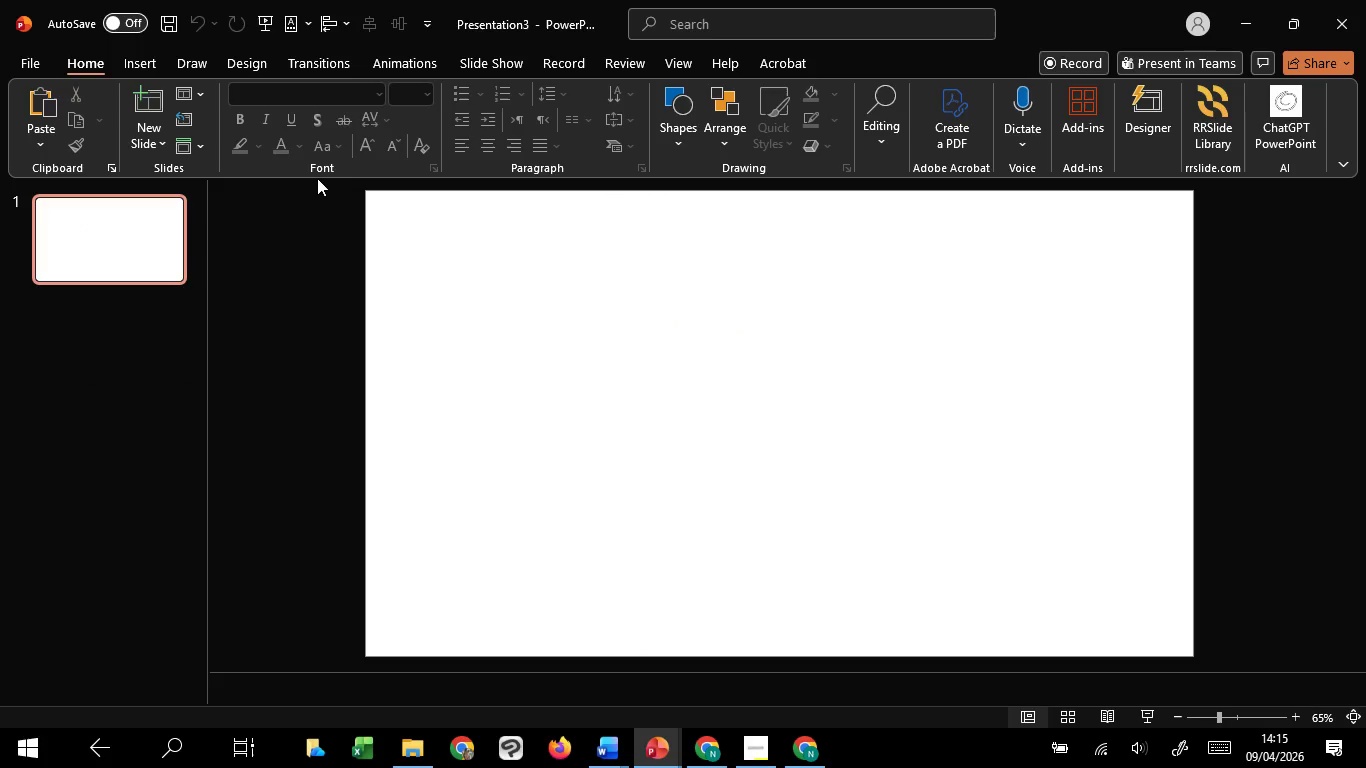 
left_click_drag(start_coordinate=[393, 218], to_coordinate=[1181, 648])
 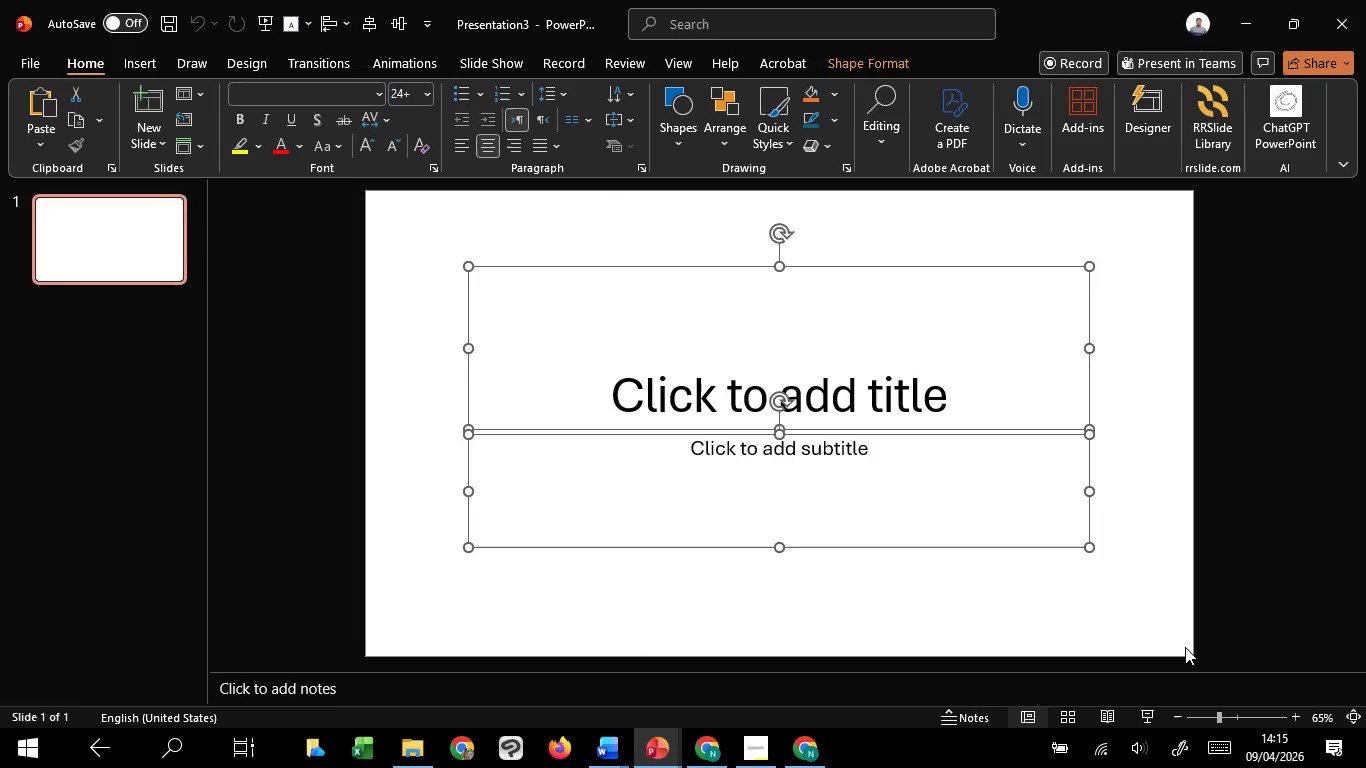 
key(Delete)
 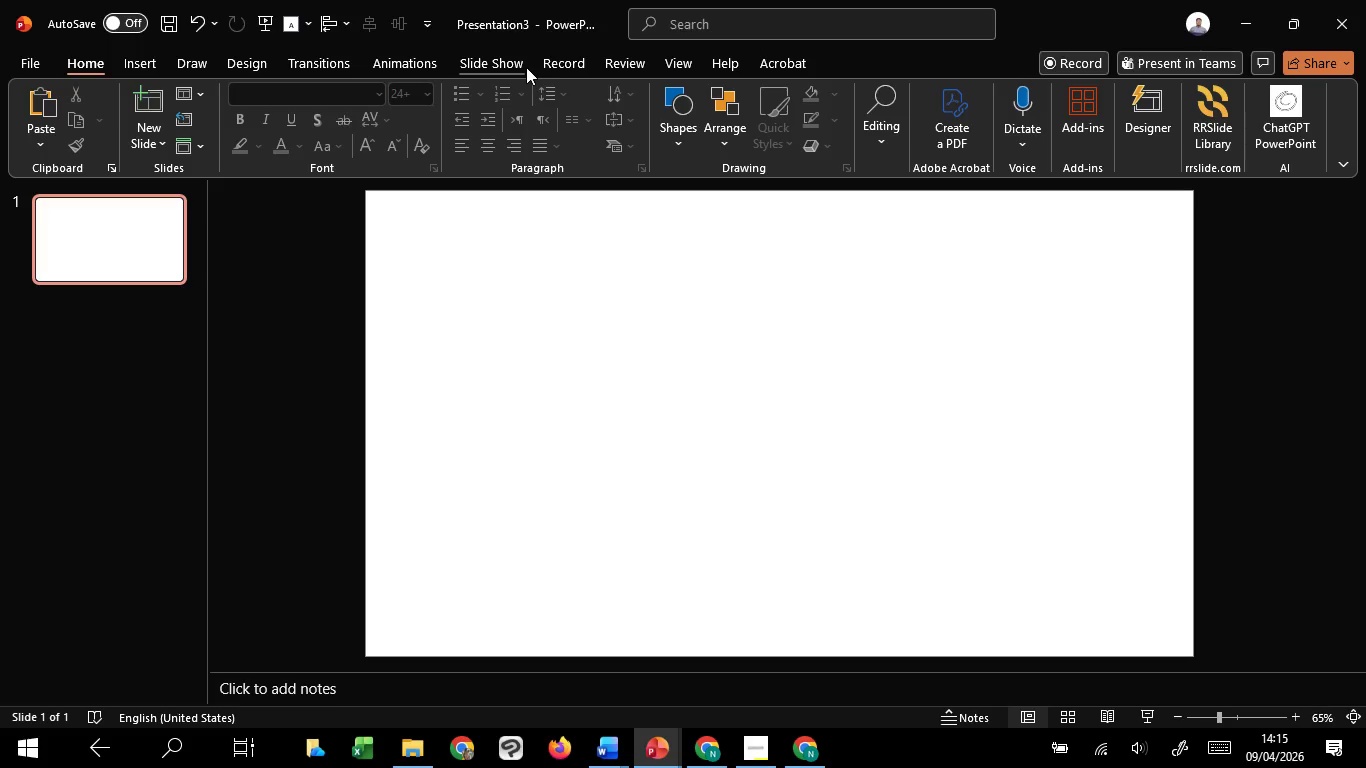 
left_click([696, 63])
 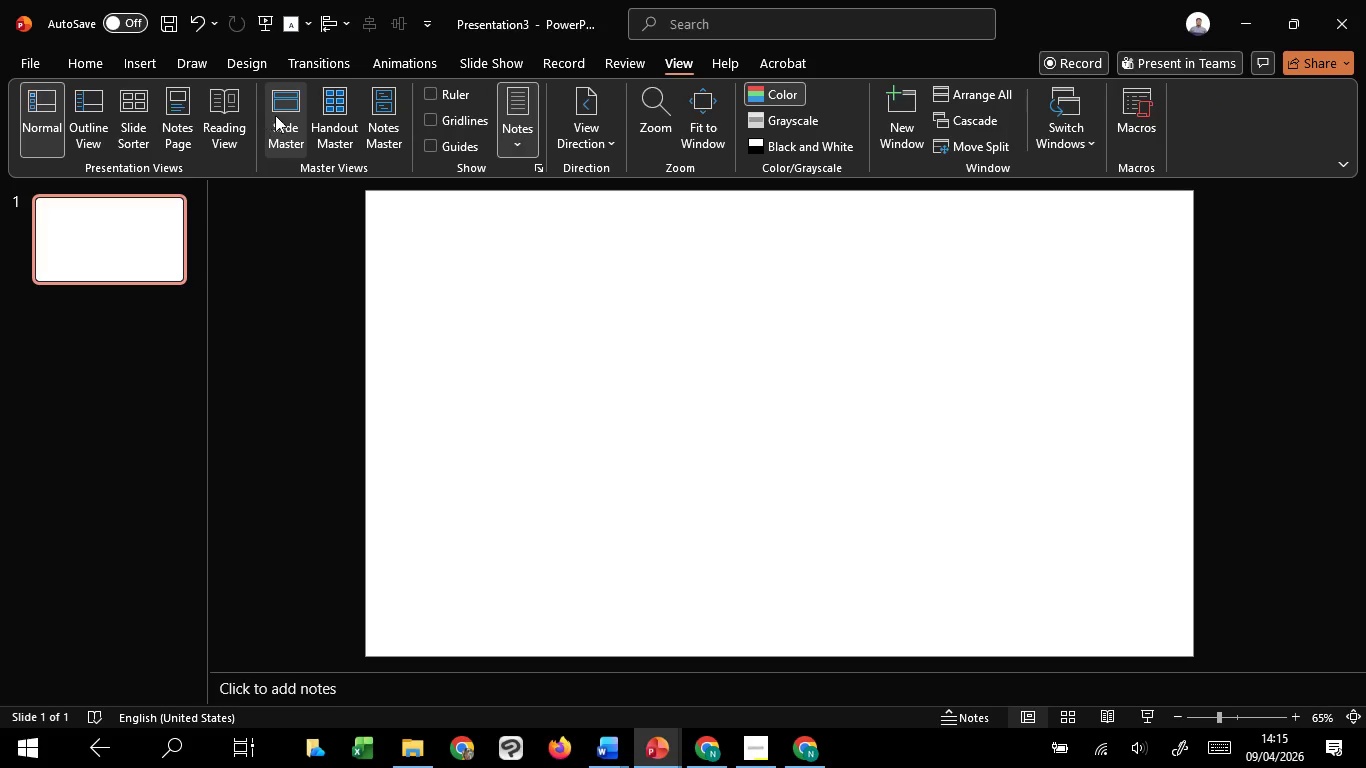 
left_click([280, 115])
 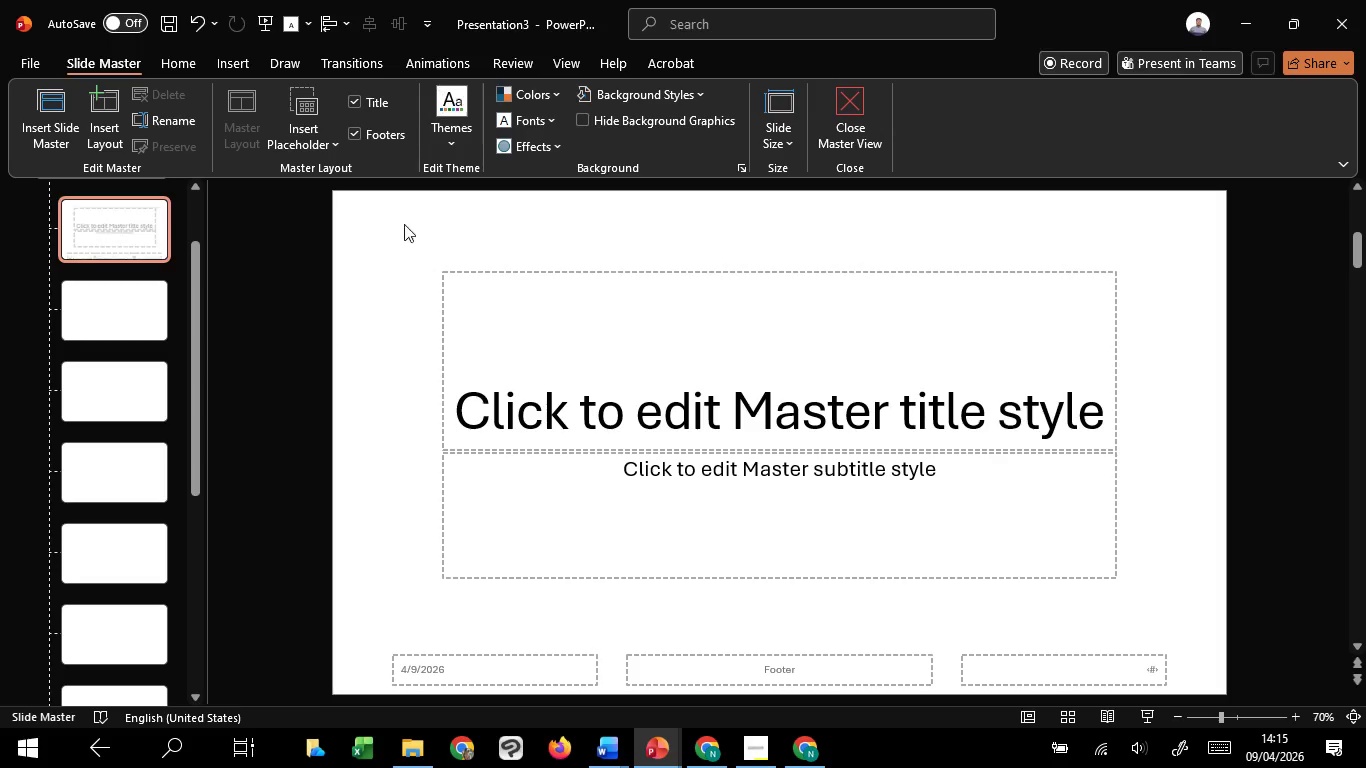 
left_click_drag(start_coordinate=[382, 216], to_coordinate=[1353, 714])
 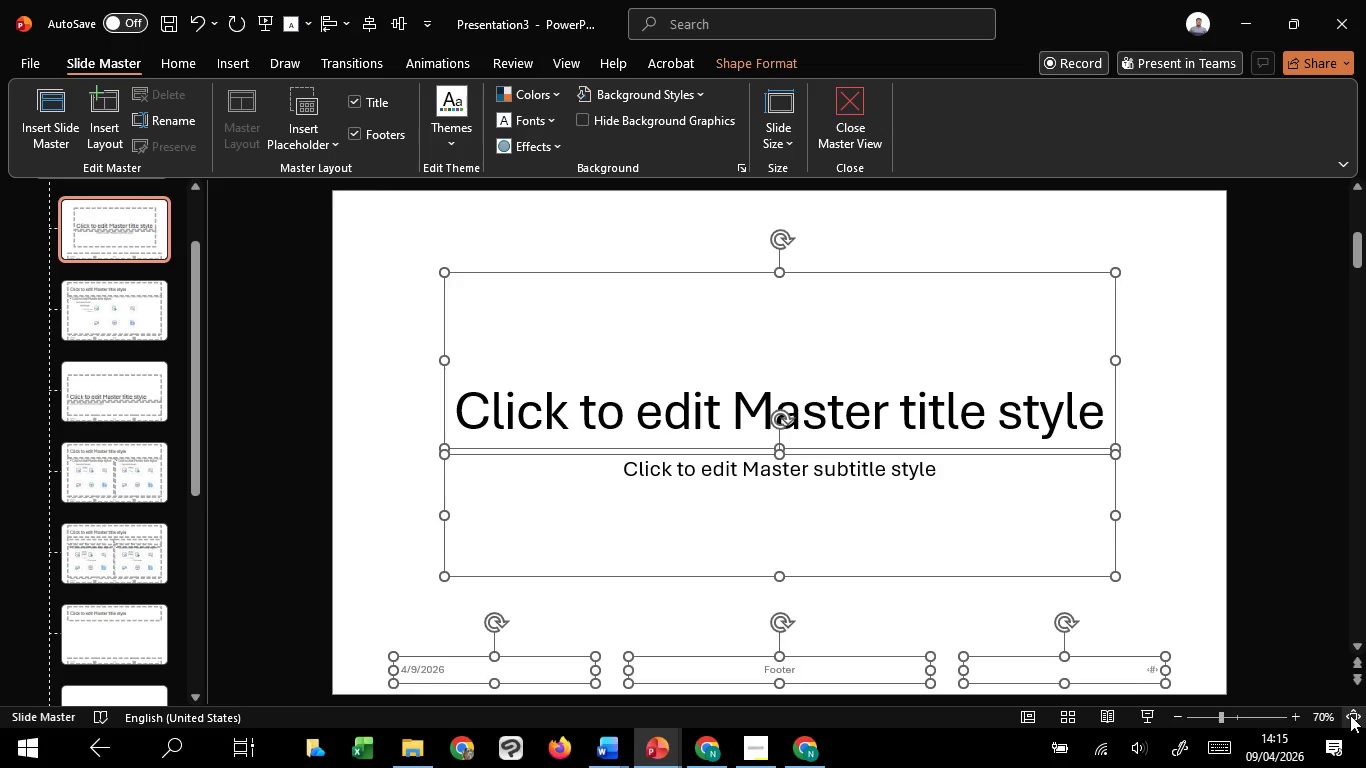 
key(Delete)
 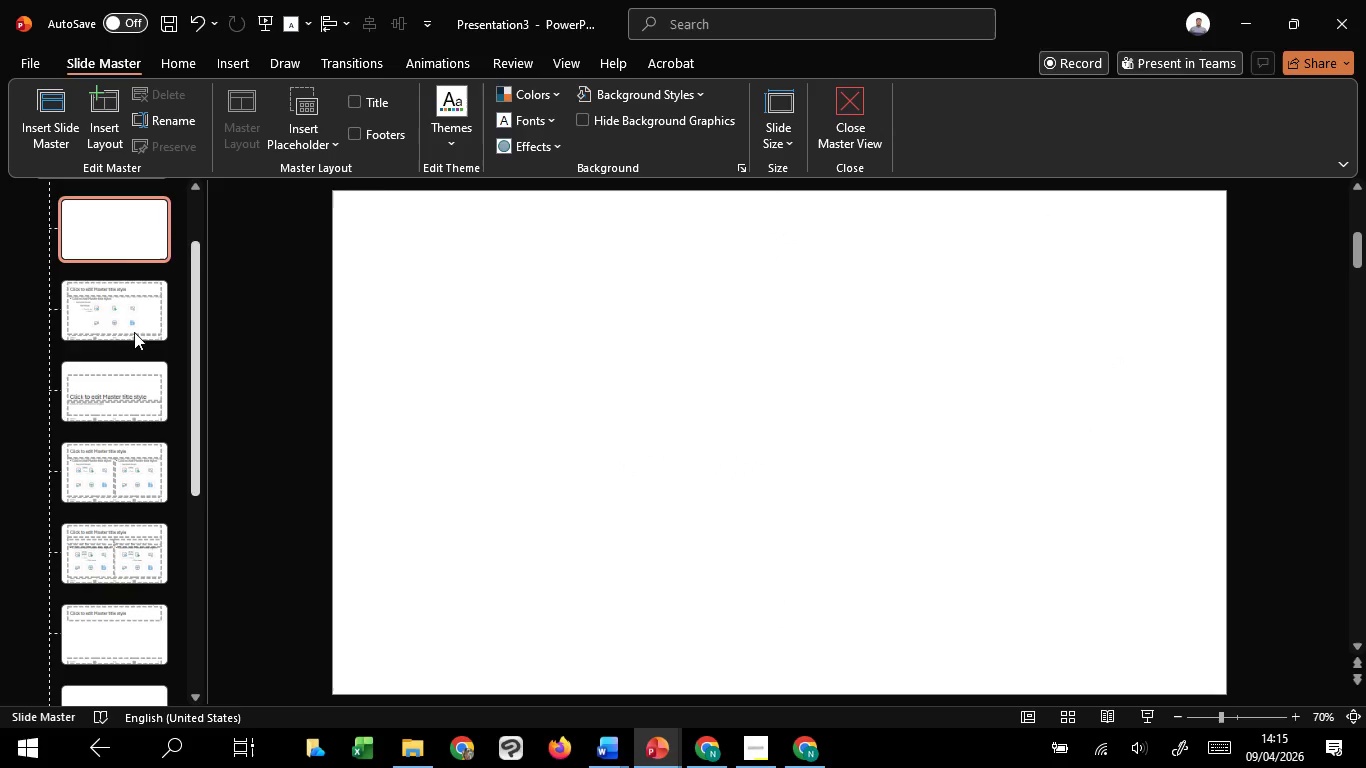 
left_click([61, 304])
 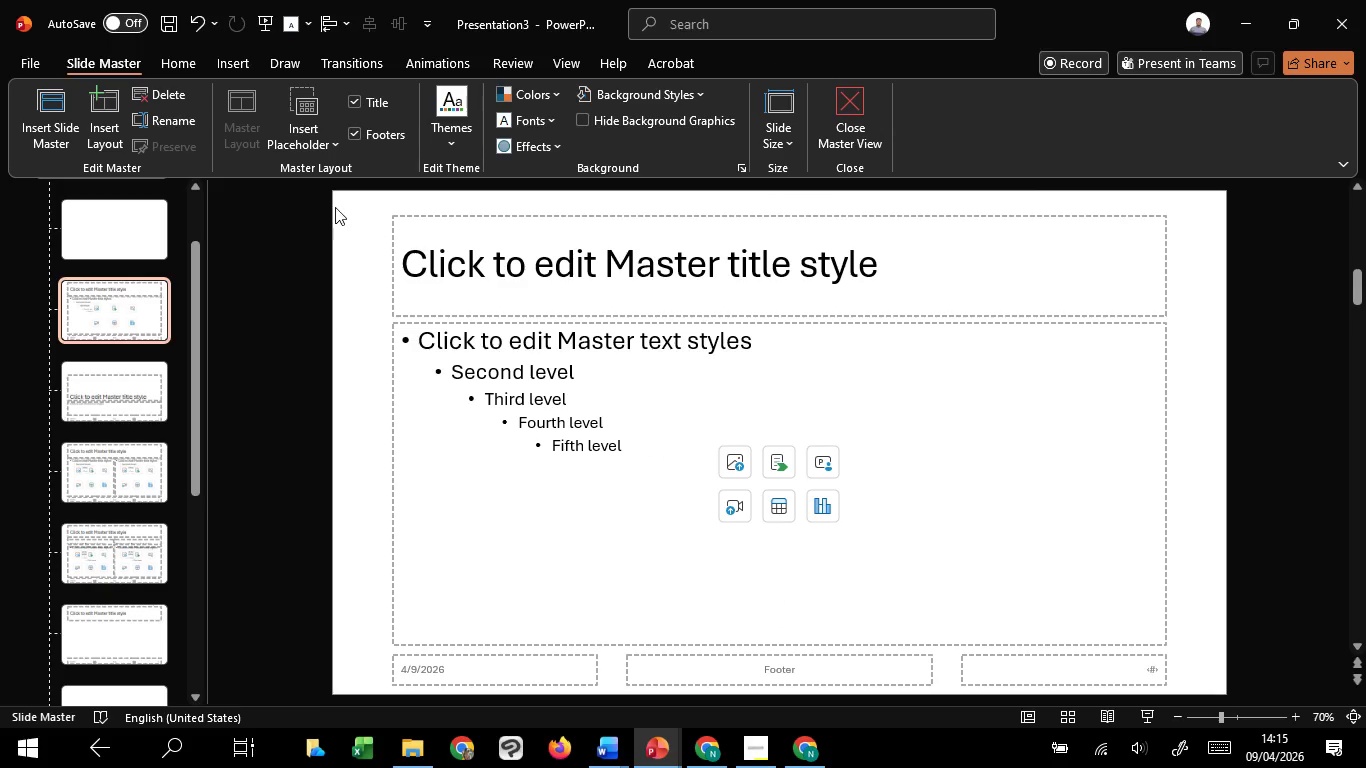 
left_click_drag(start_coordinate=[335, 207], to_coordinate=[1365, 767])
 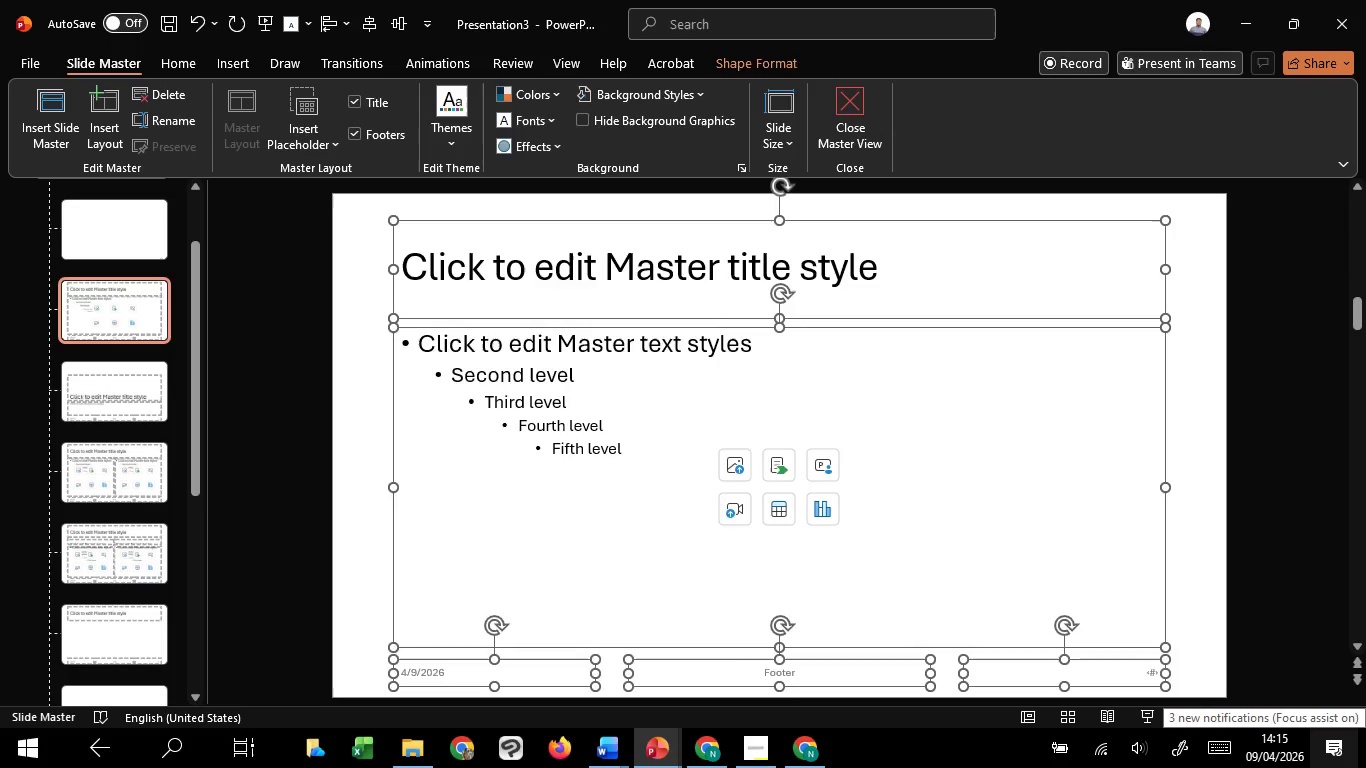 
key(Delete)
 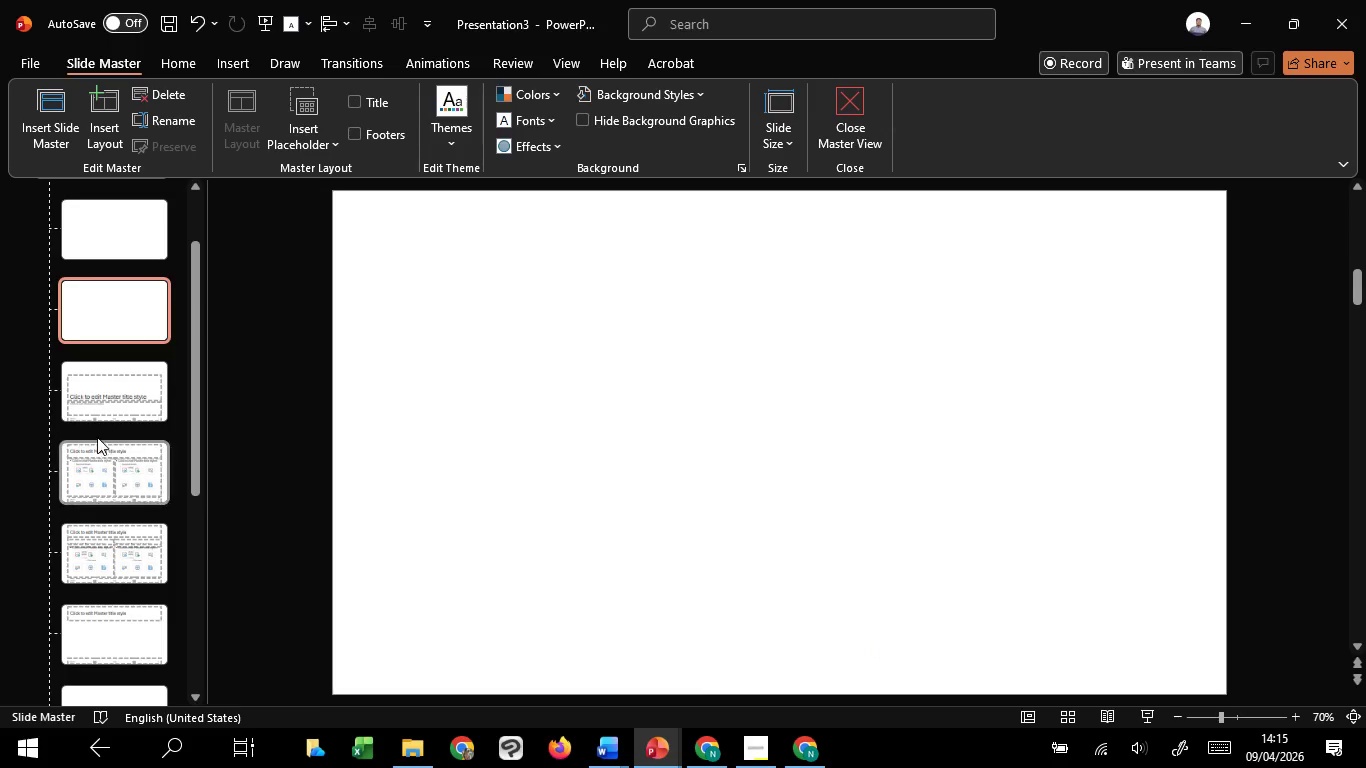 
left_click([106, 395])
 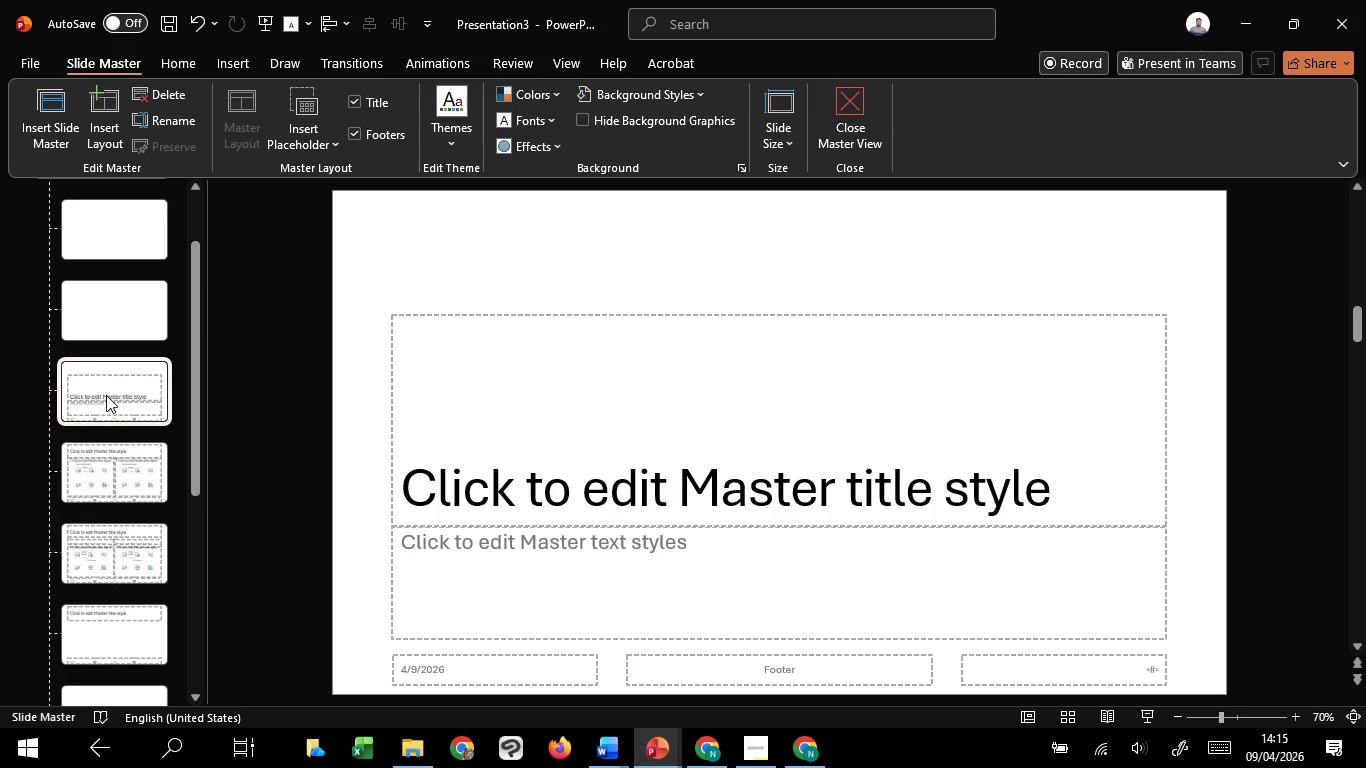 
key(Delete)
 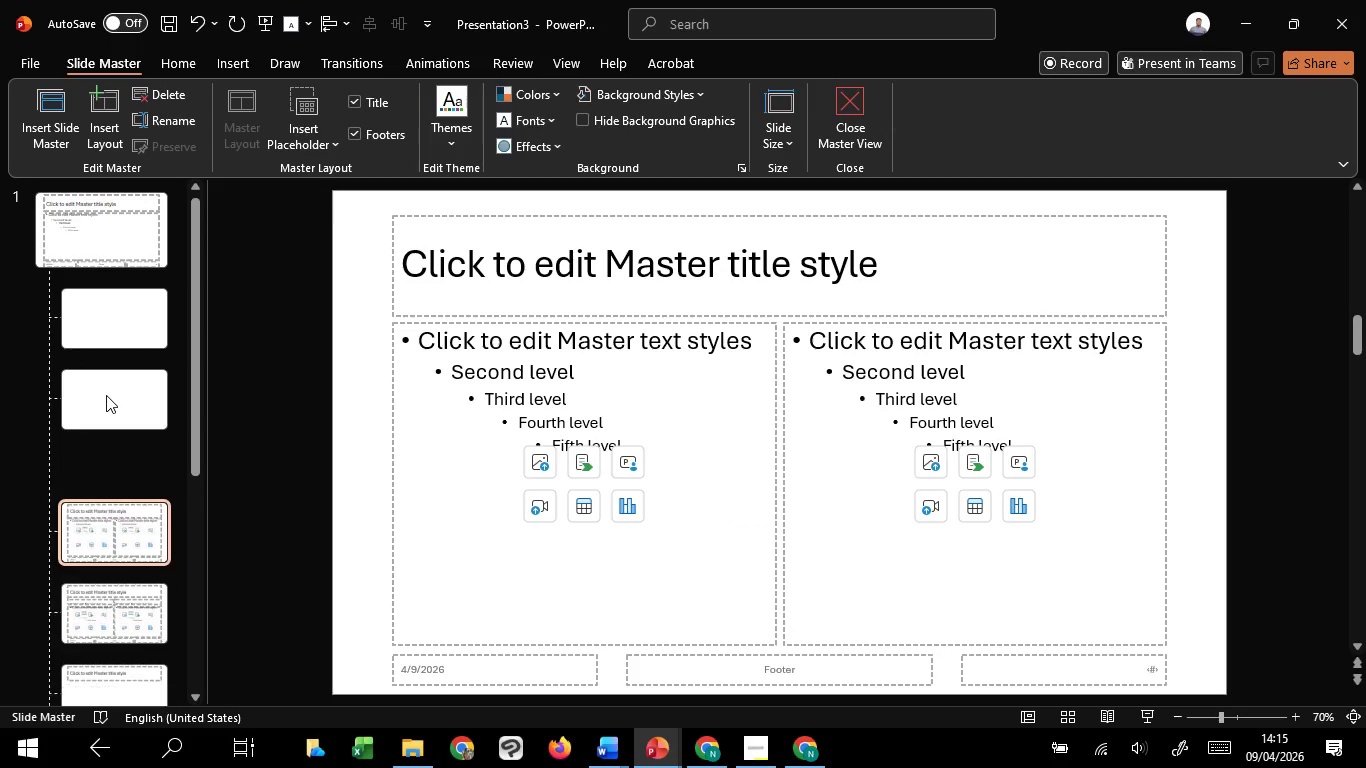 
key(Delete)
 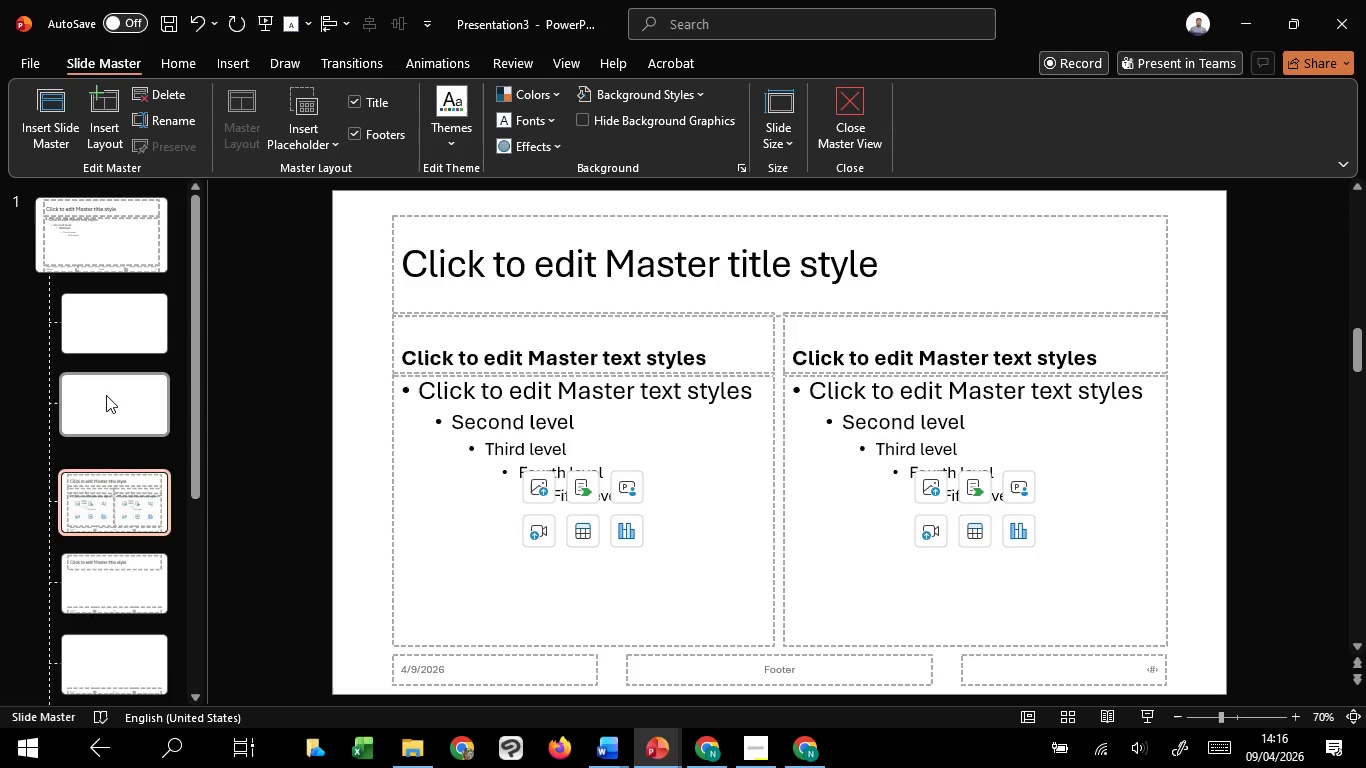 
key(Delete)
 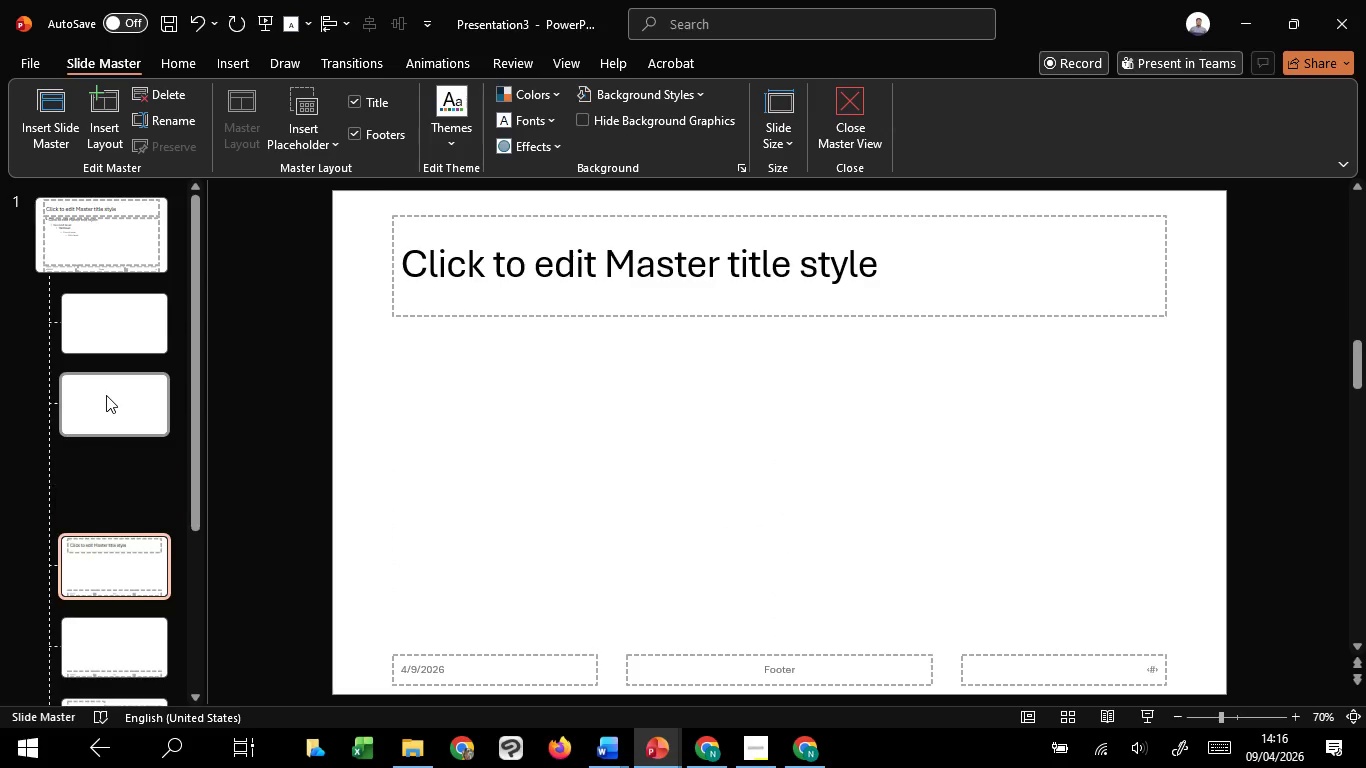 
key(Delete)
 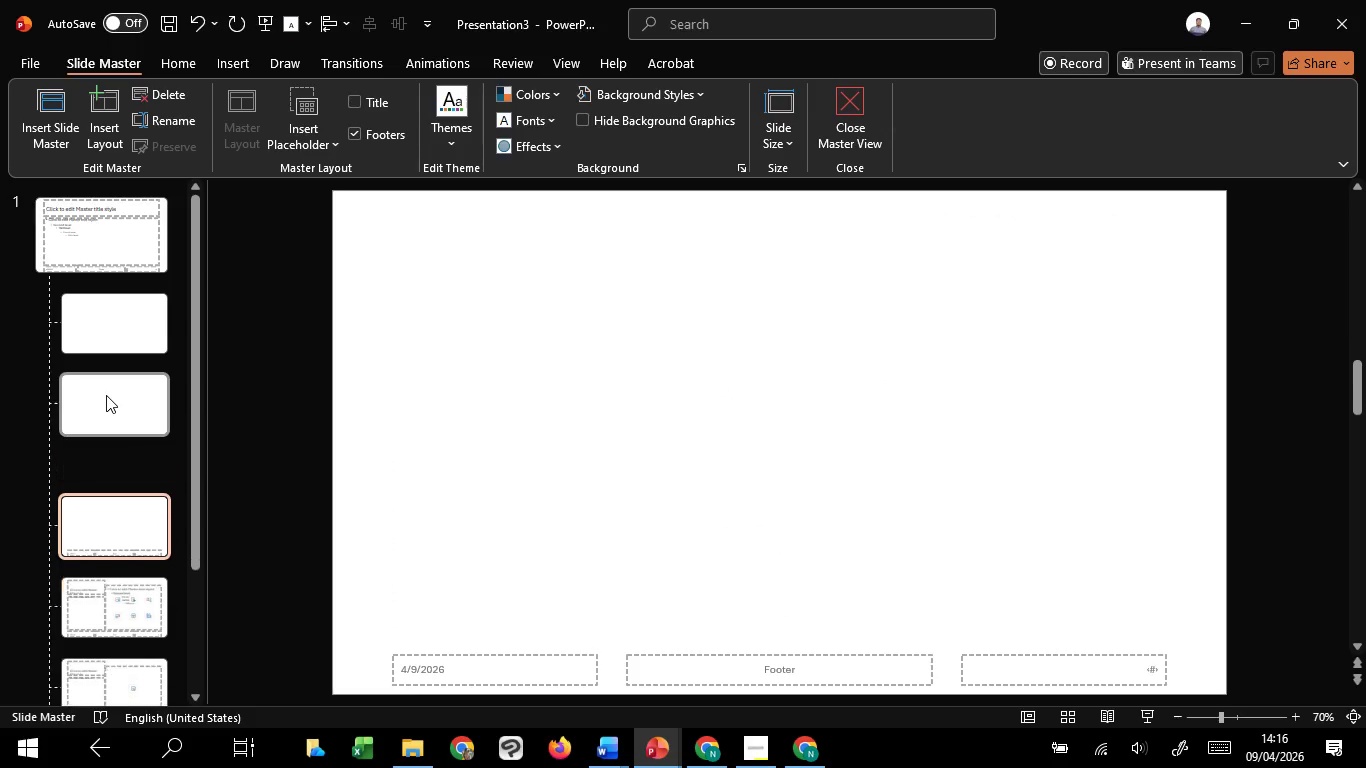 
key(Delete)
 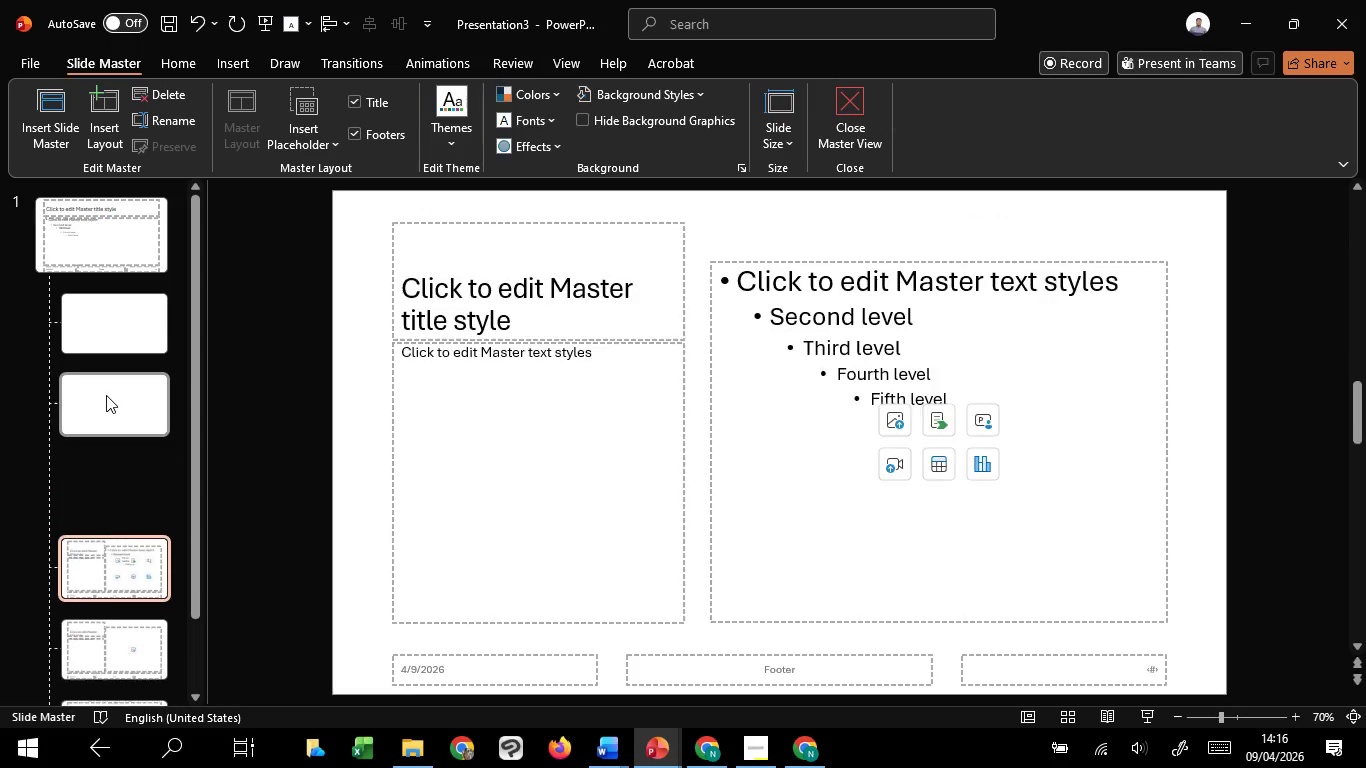 
key(Delete)
 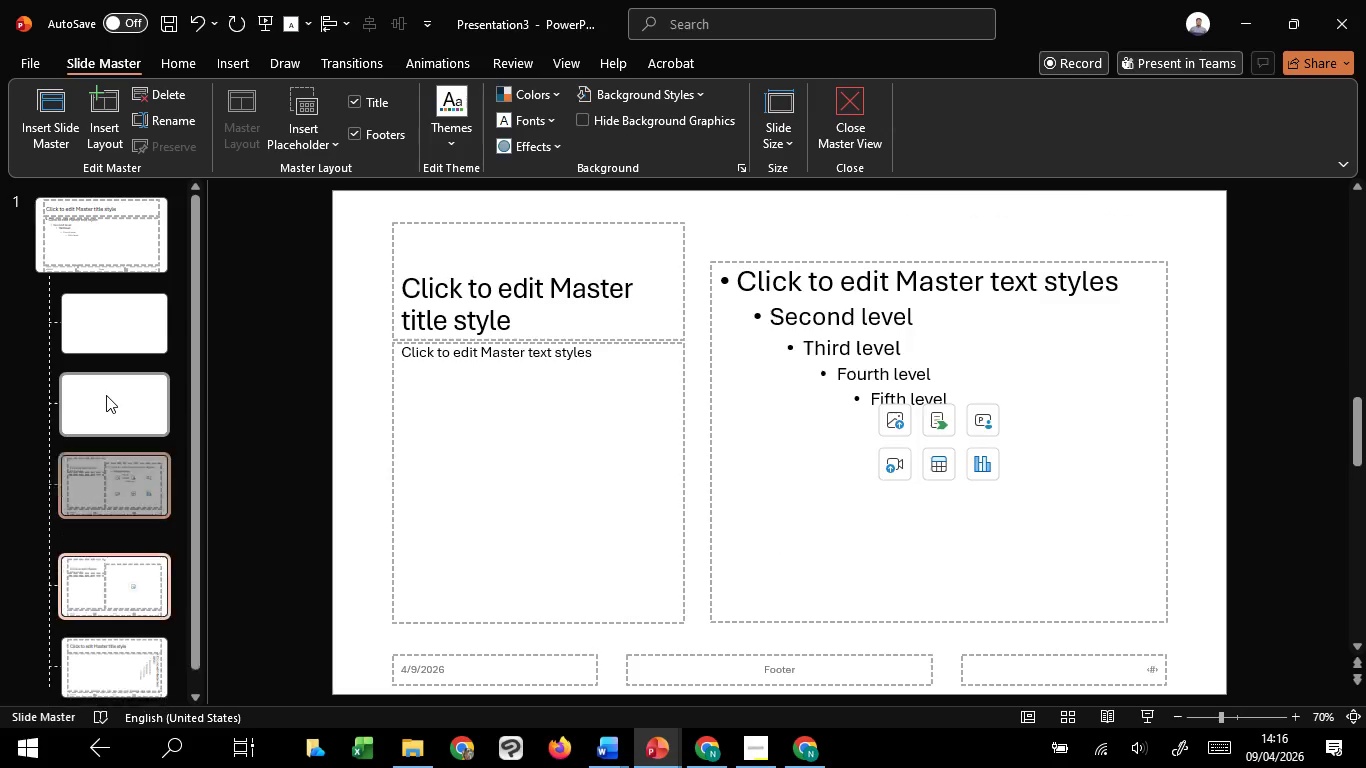 
key(Delete)
 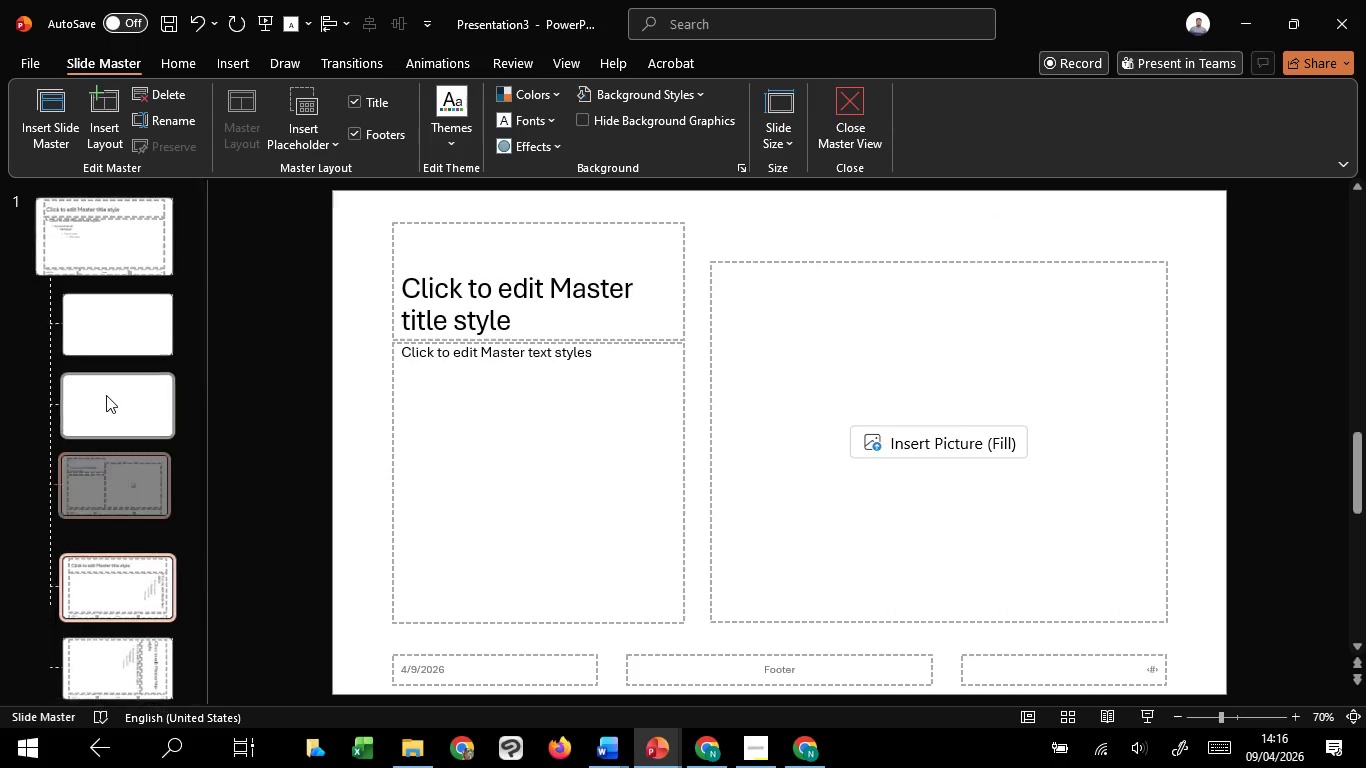 
key(Delete)
 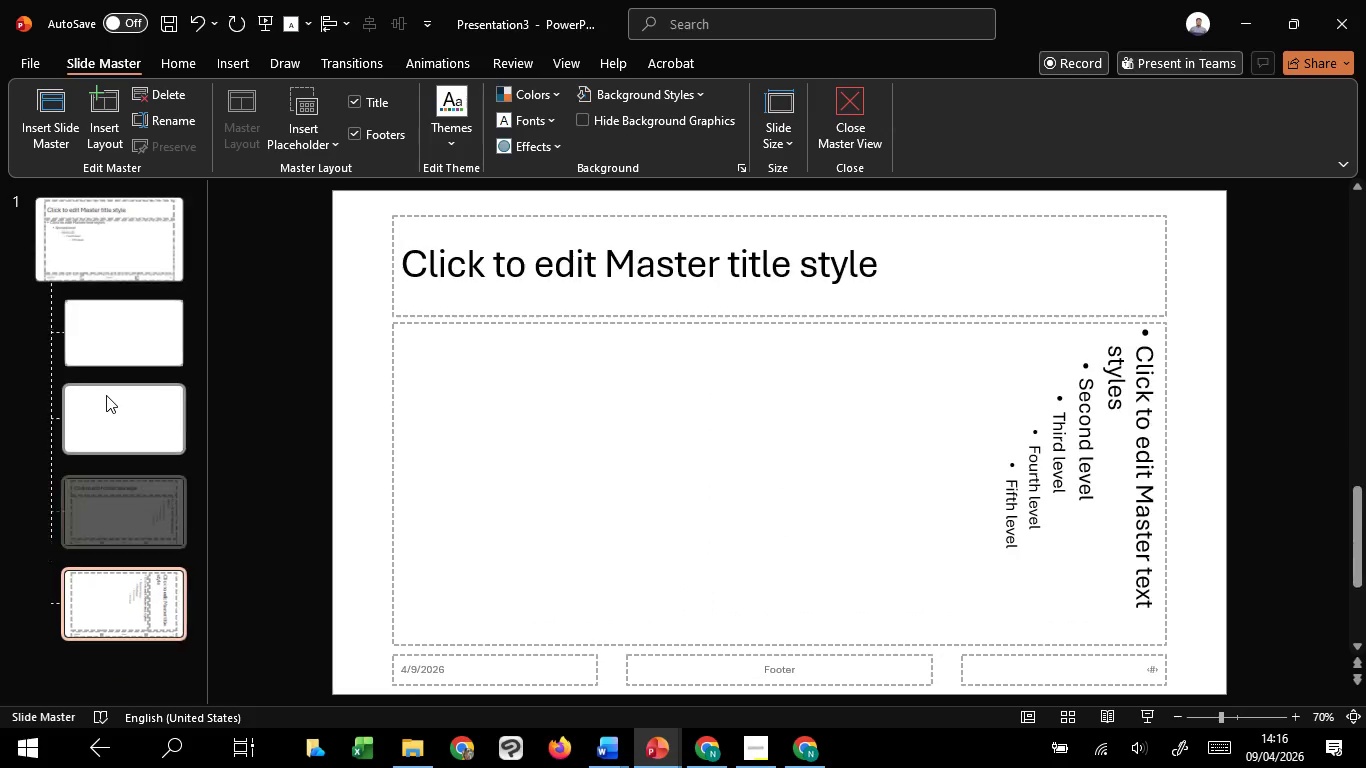 
key(Delete)
 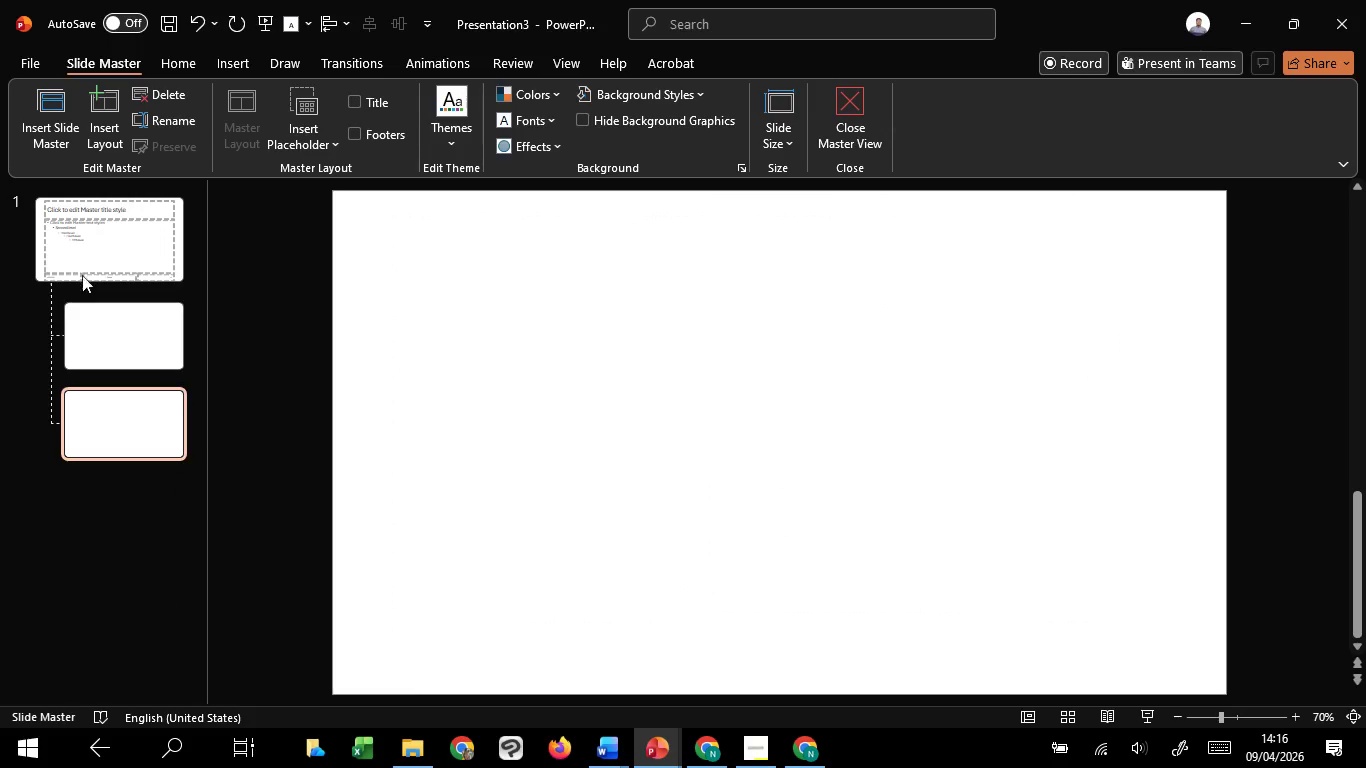 
left_click([99, 240])
 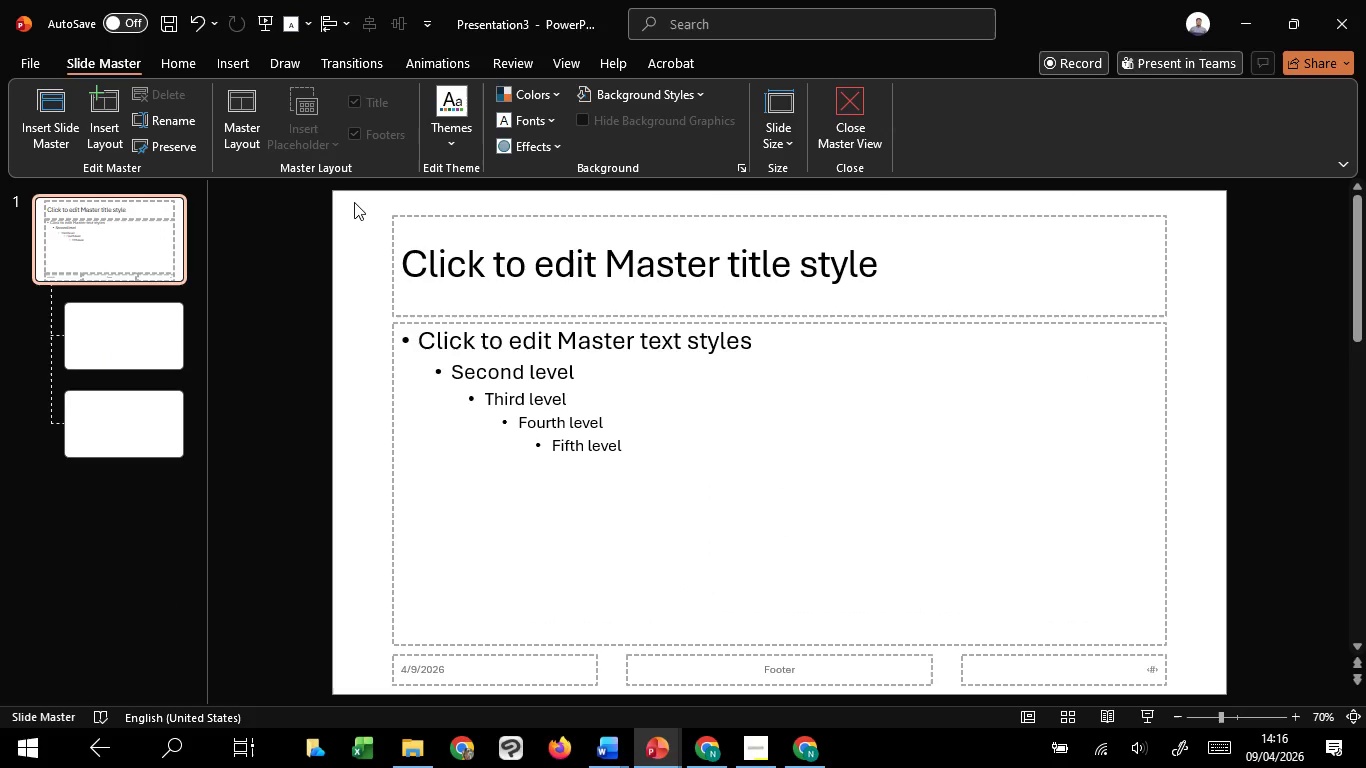 
left_click_drag(start_coordinate=[354, 202], to_coordinate=[1301, 698])
 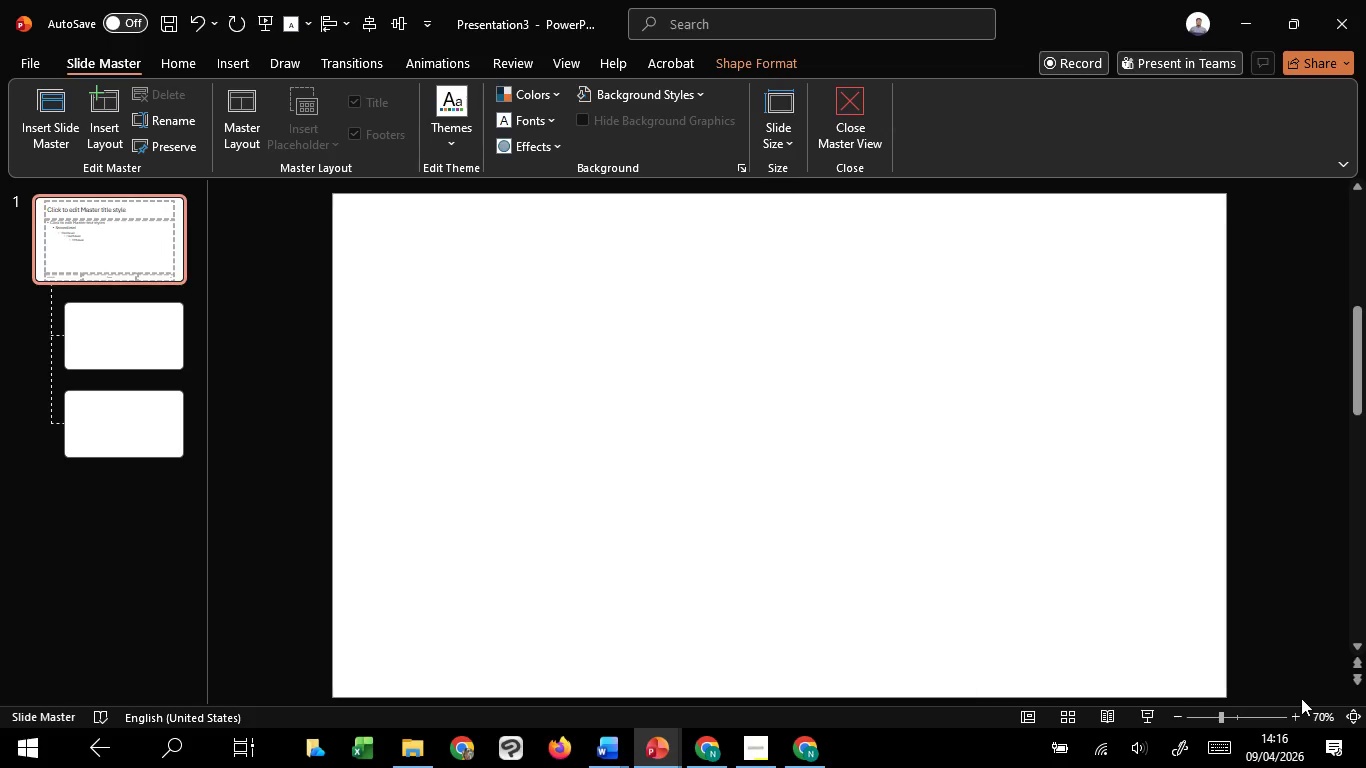 
key(Delete)
 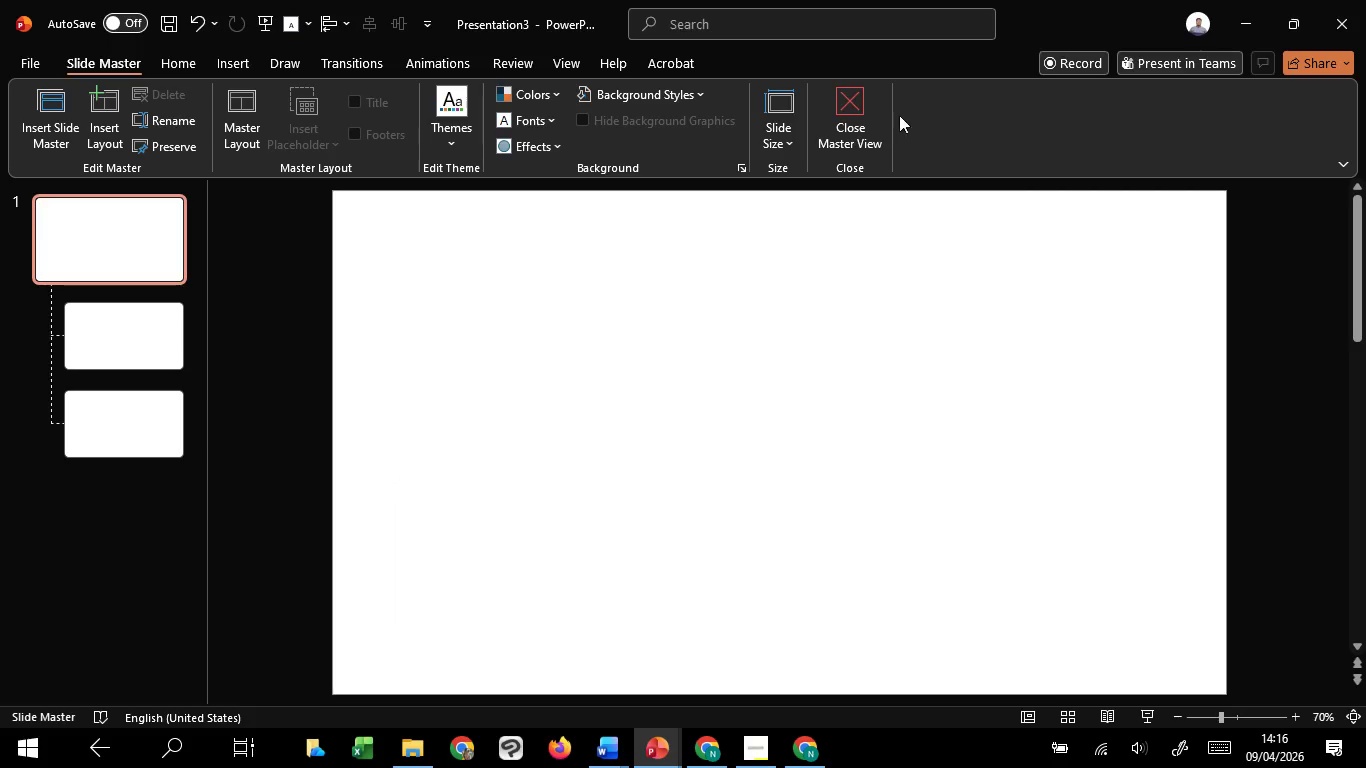 
left_click([819, 101])
 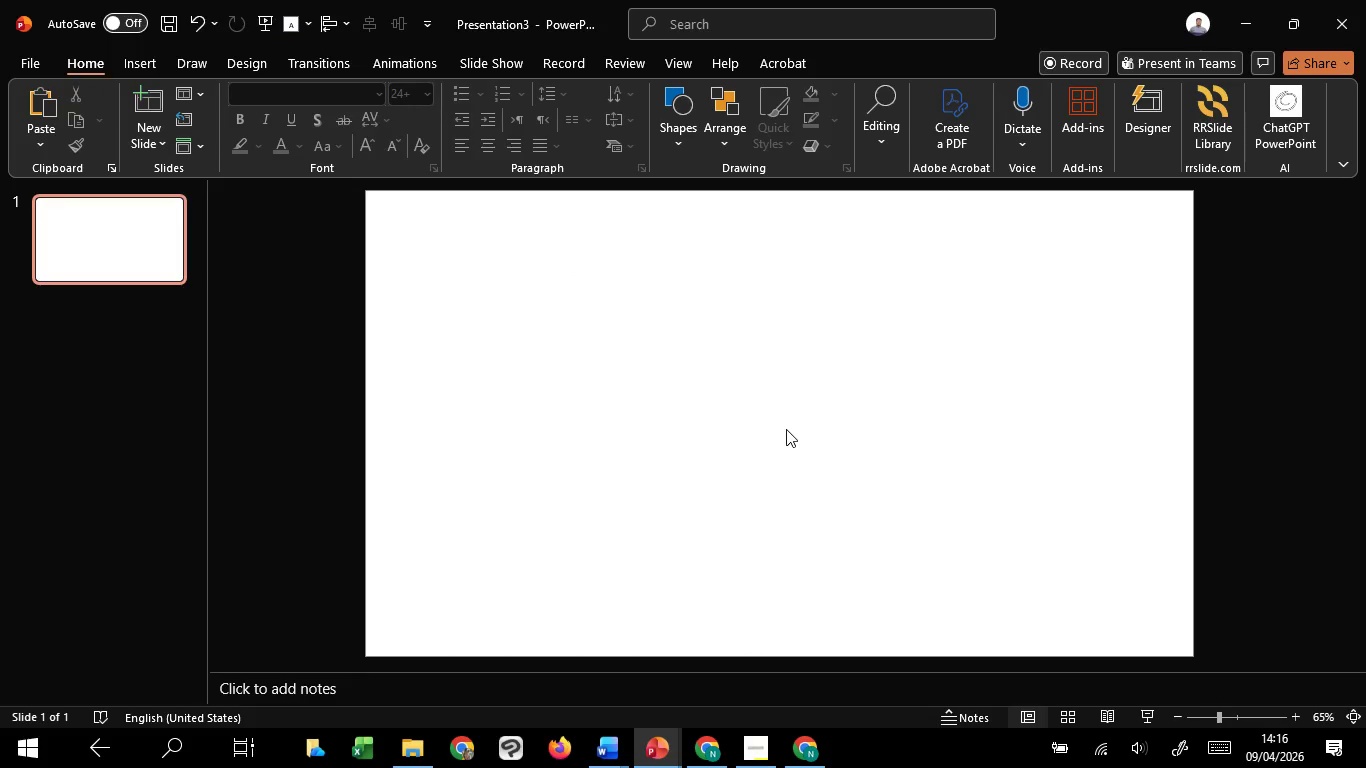 
left_click([786, 429])
 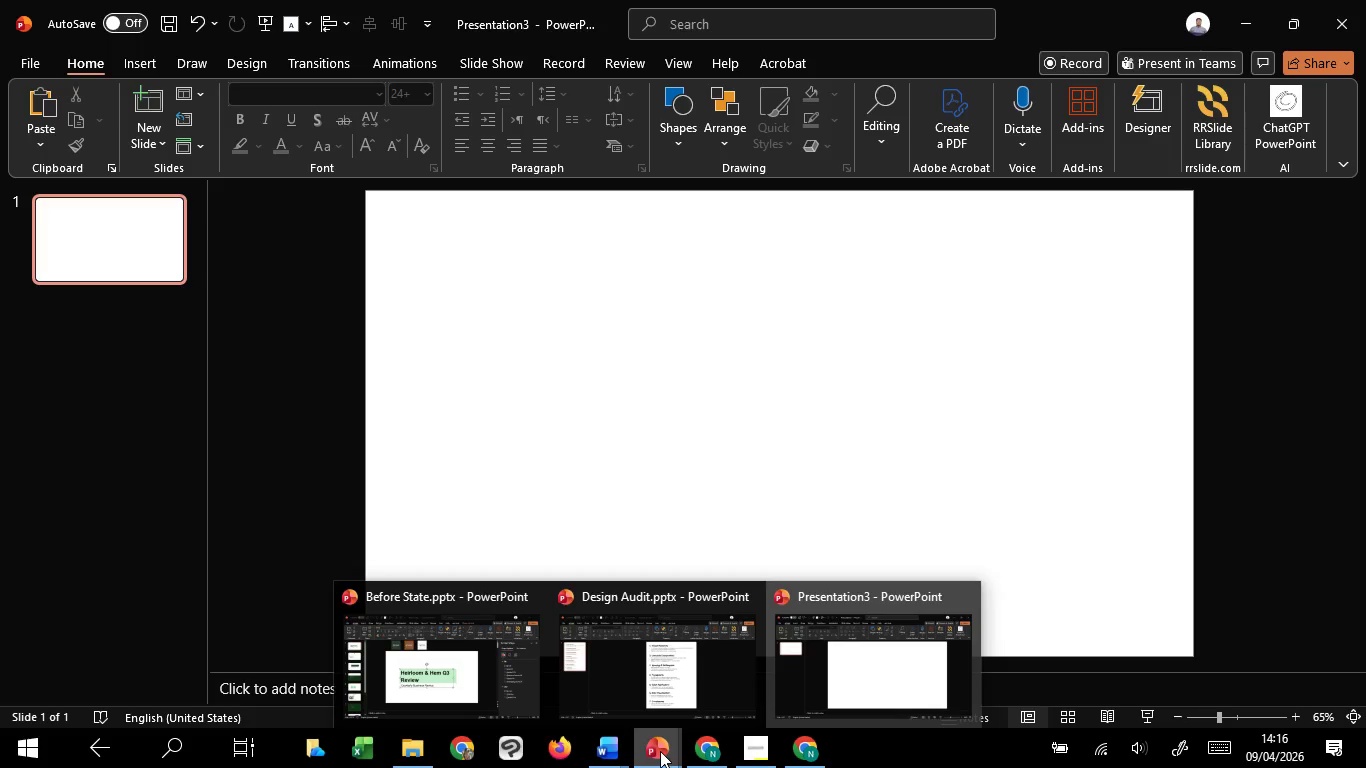 
left_click([510, 667])
 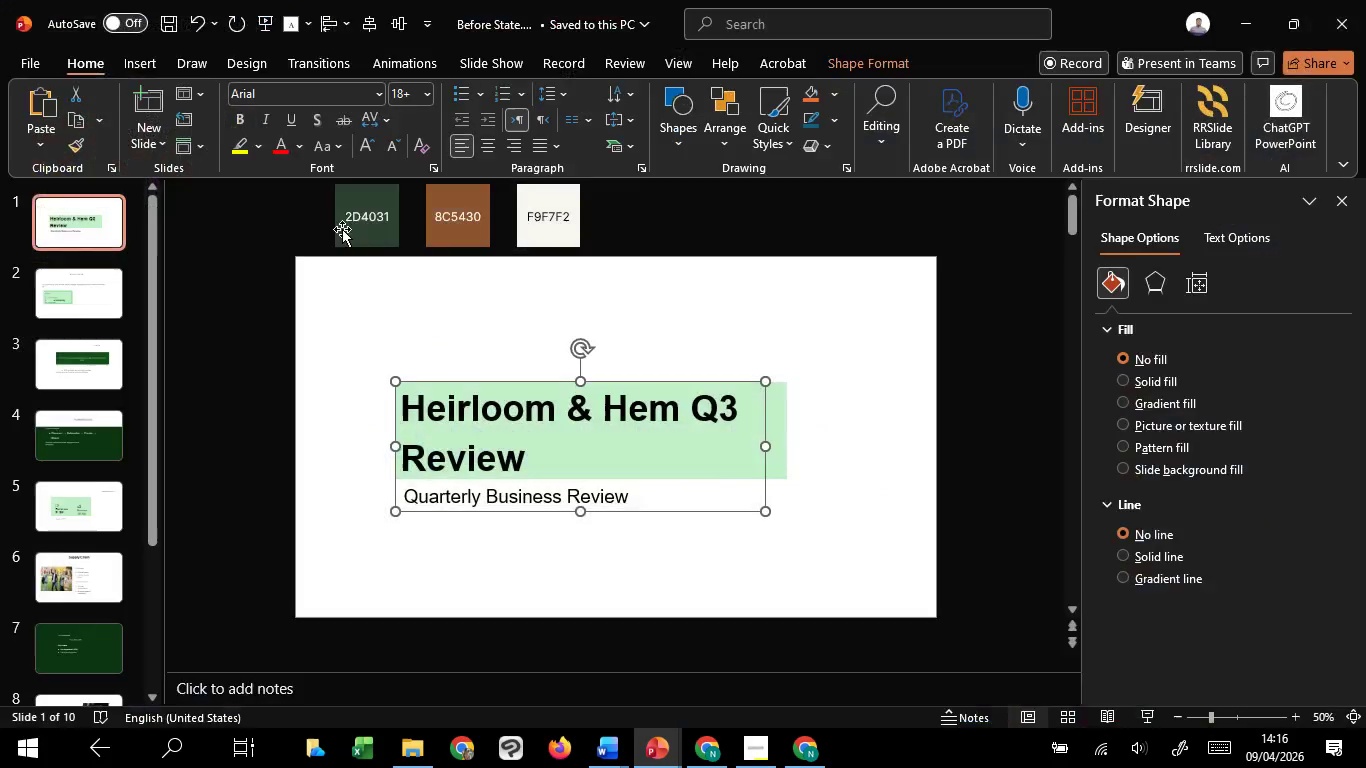 
left_click([346, 225])
 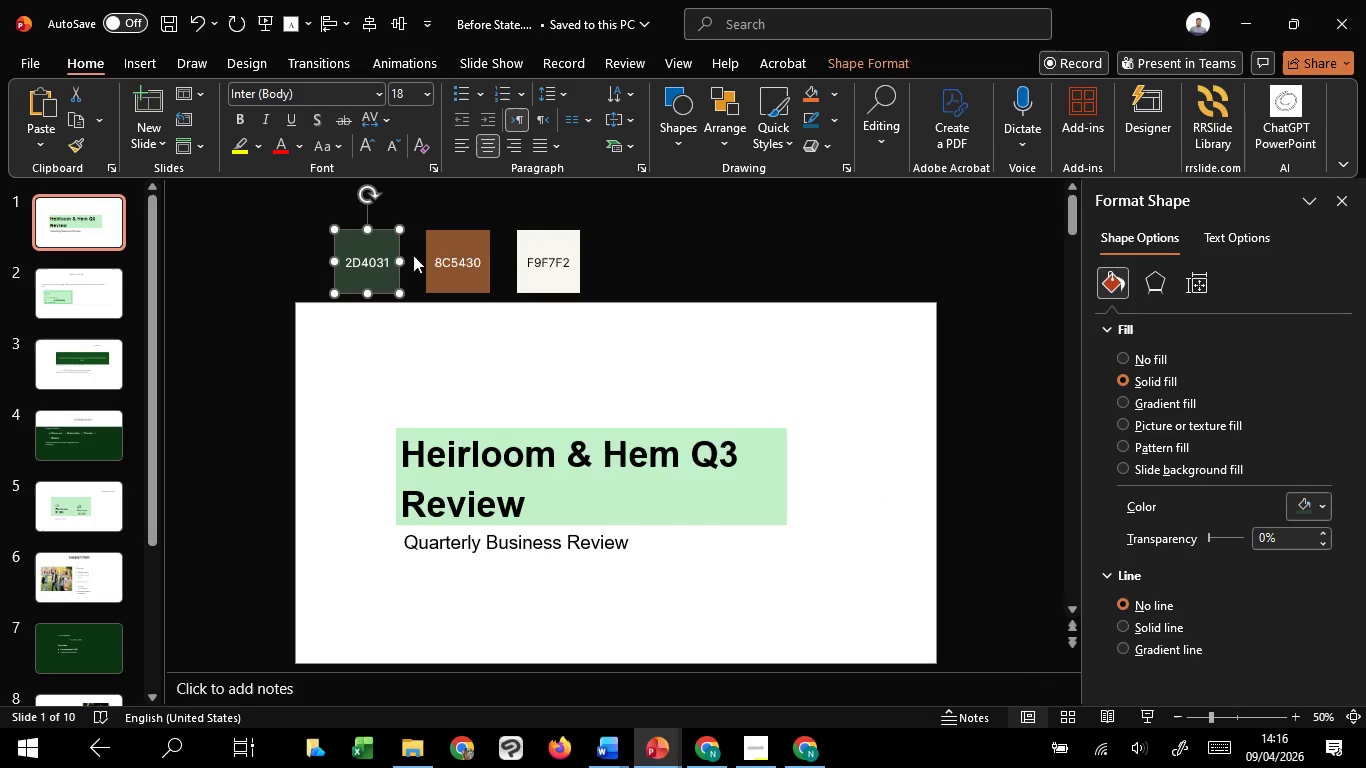 
hold_key(key=ShiftLeft, duration=1.17)
left_click([461, 267])
 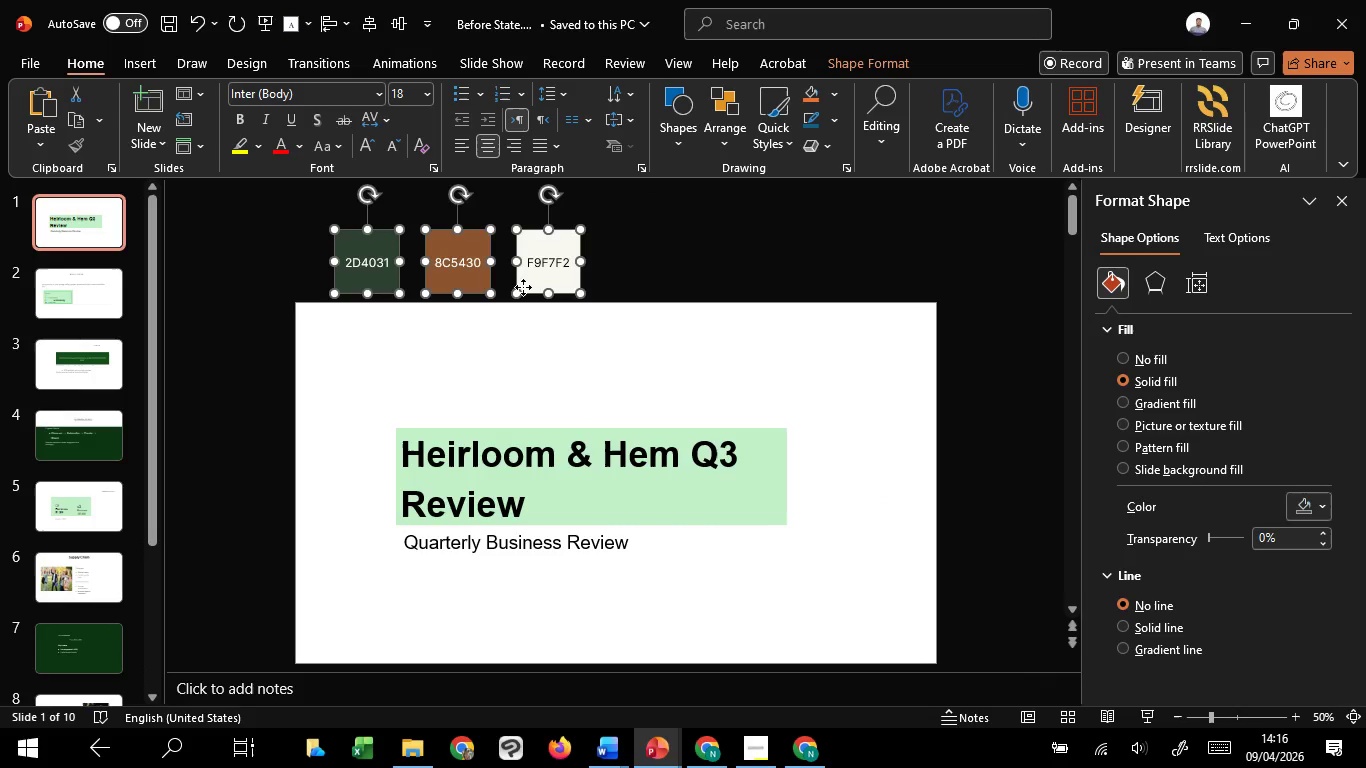 
double_click([523, 287])
 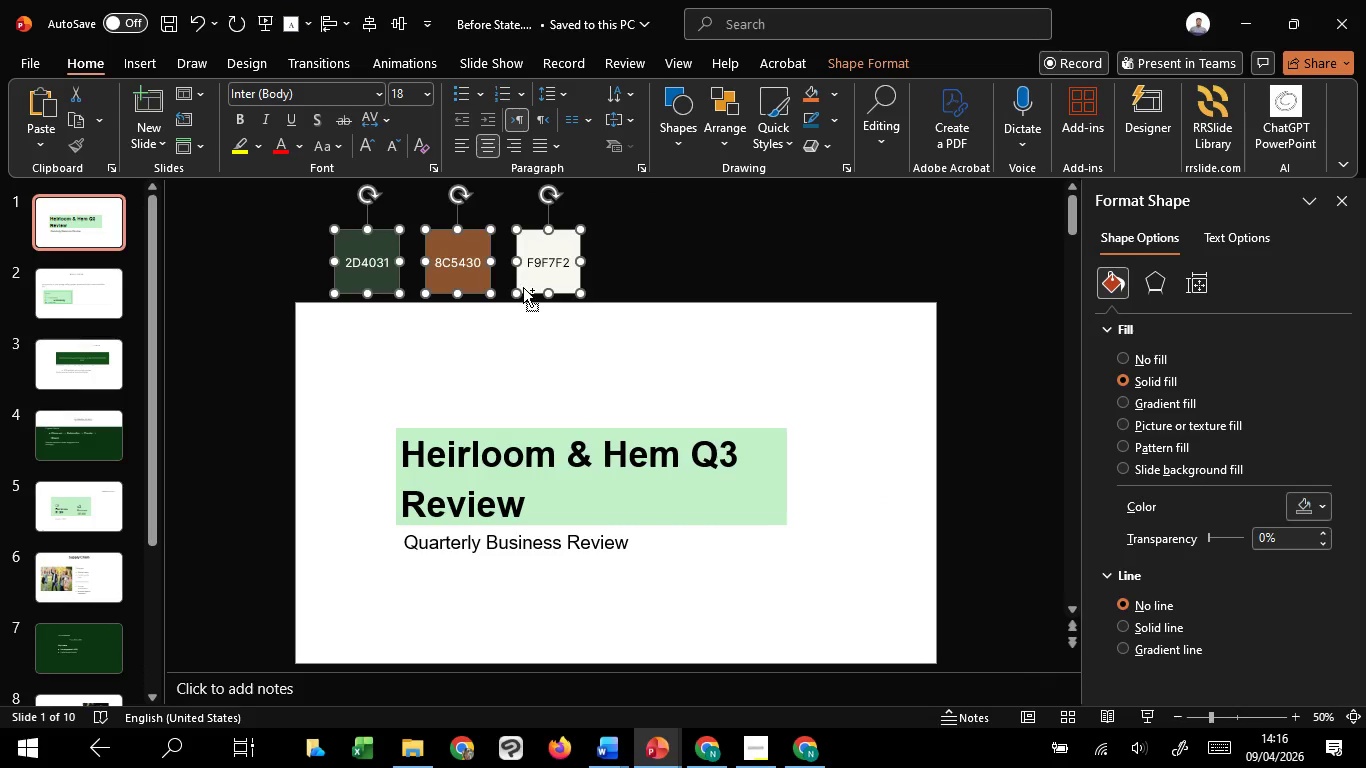 
key(Control+C)
 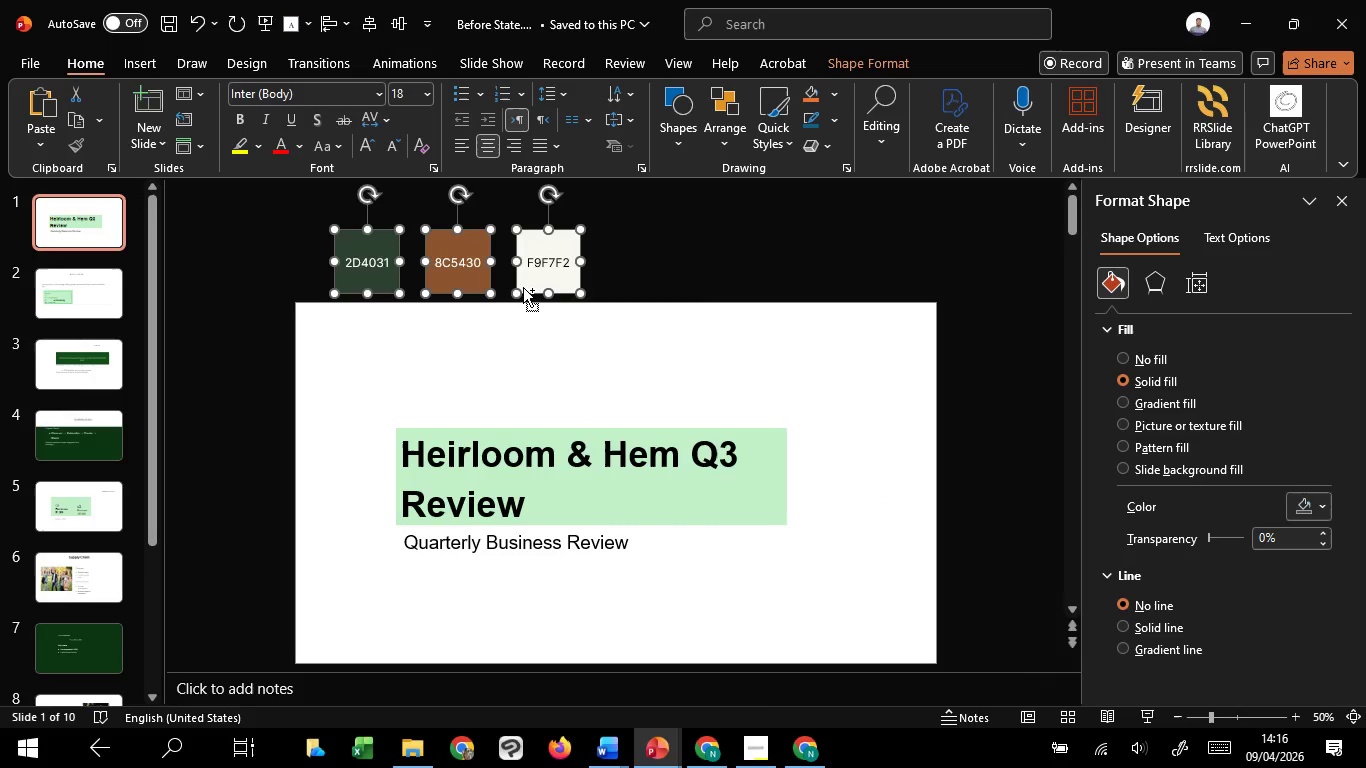 
key(Control+C)
 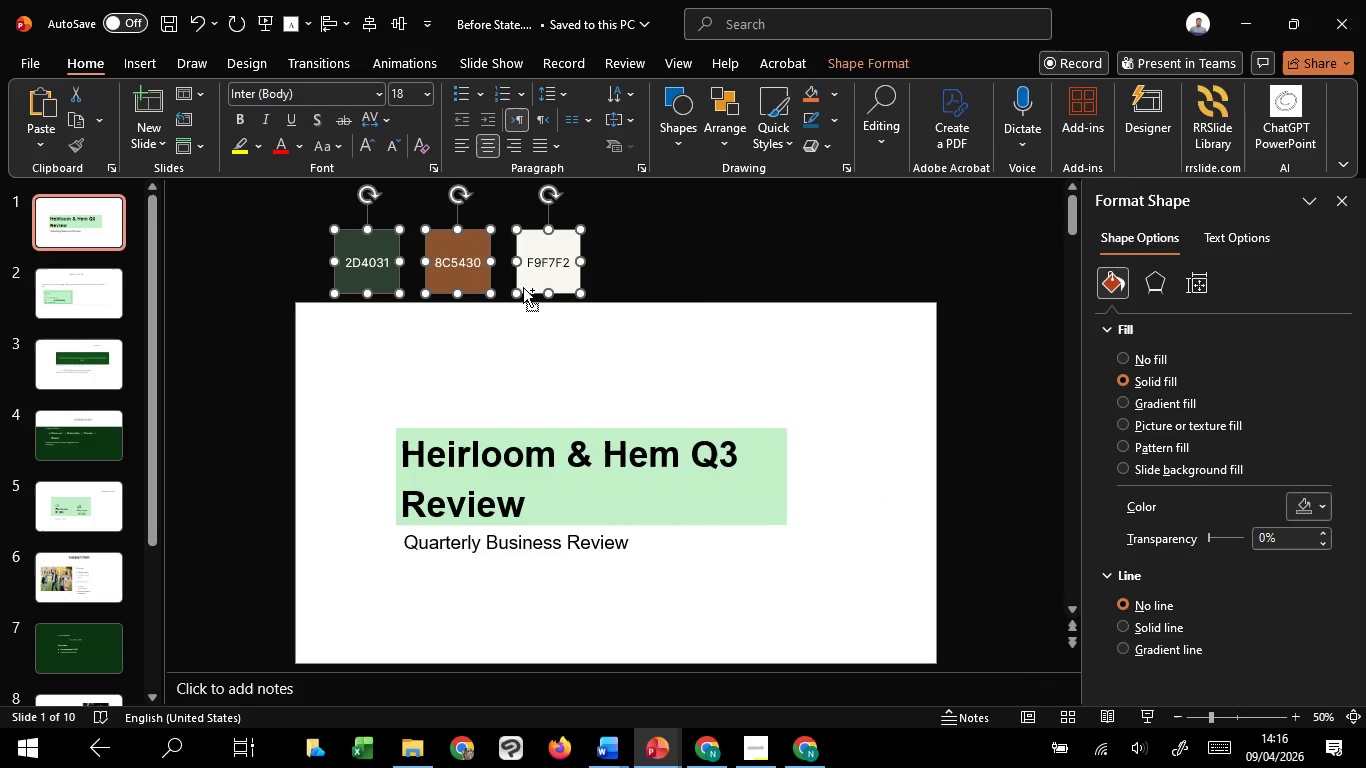 
key(Control+C)
 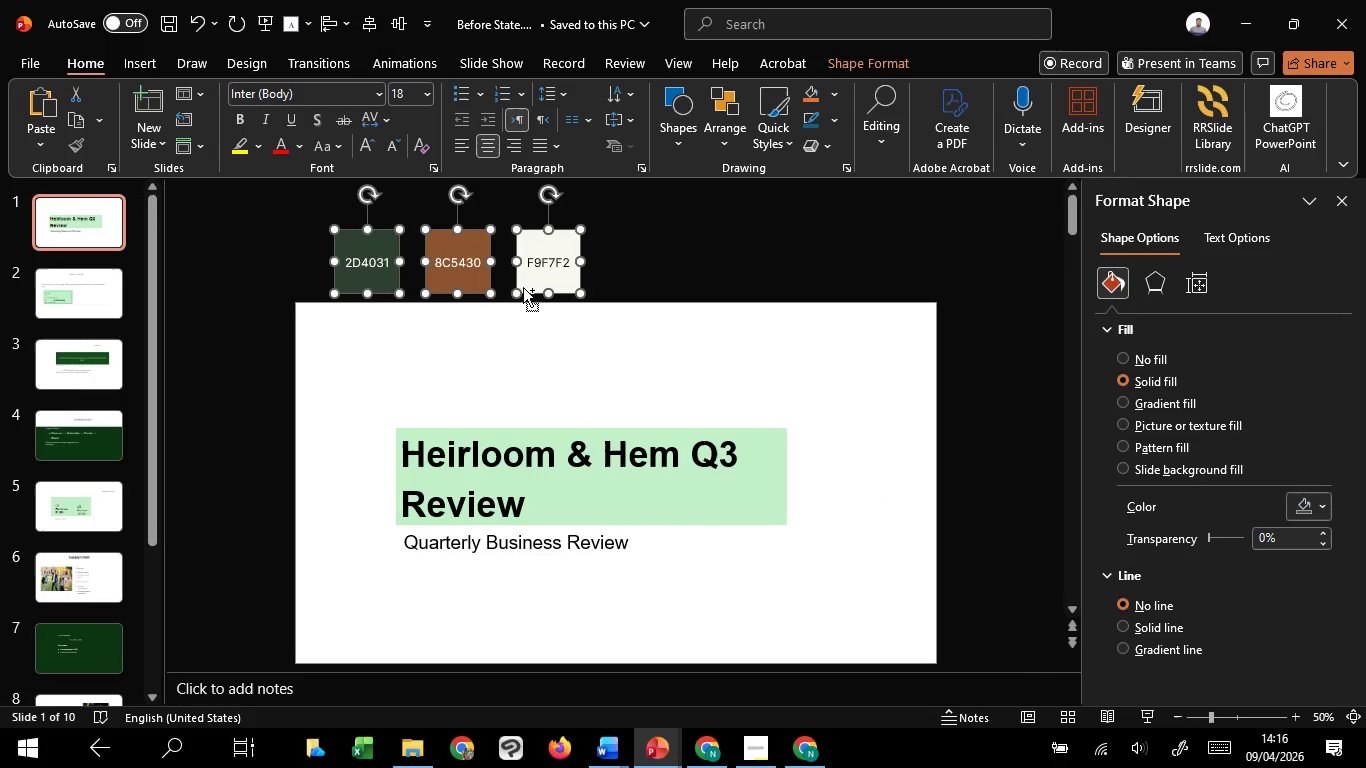 
key(Control+C)
 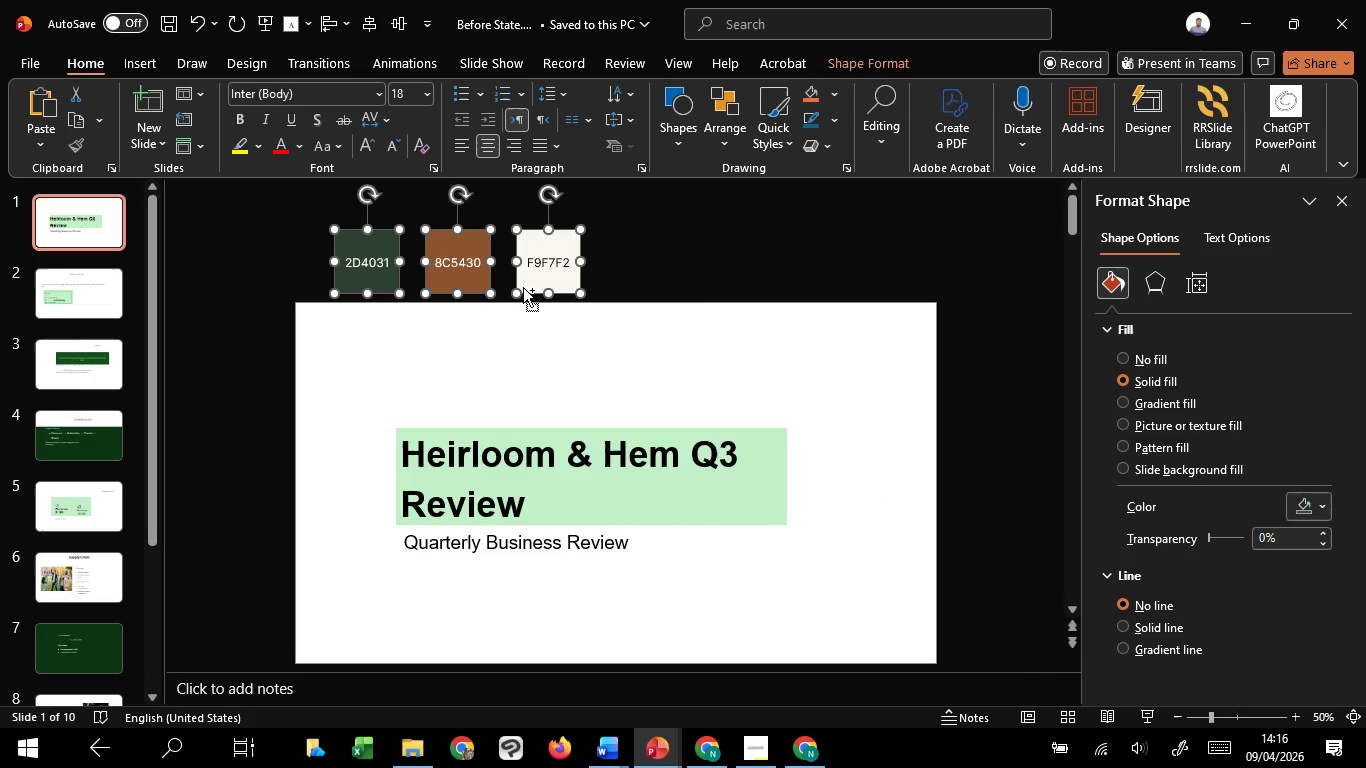 
key(Control+C)
 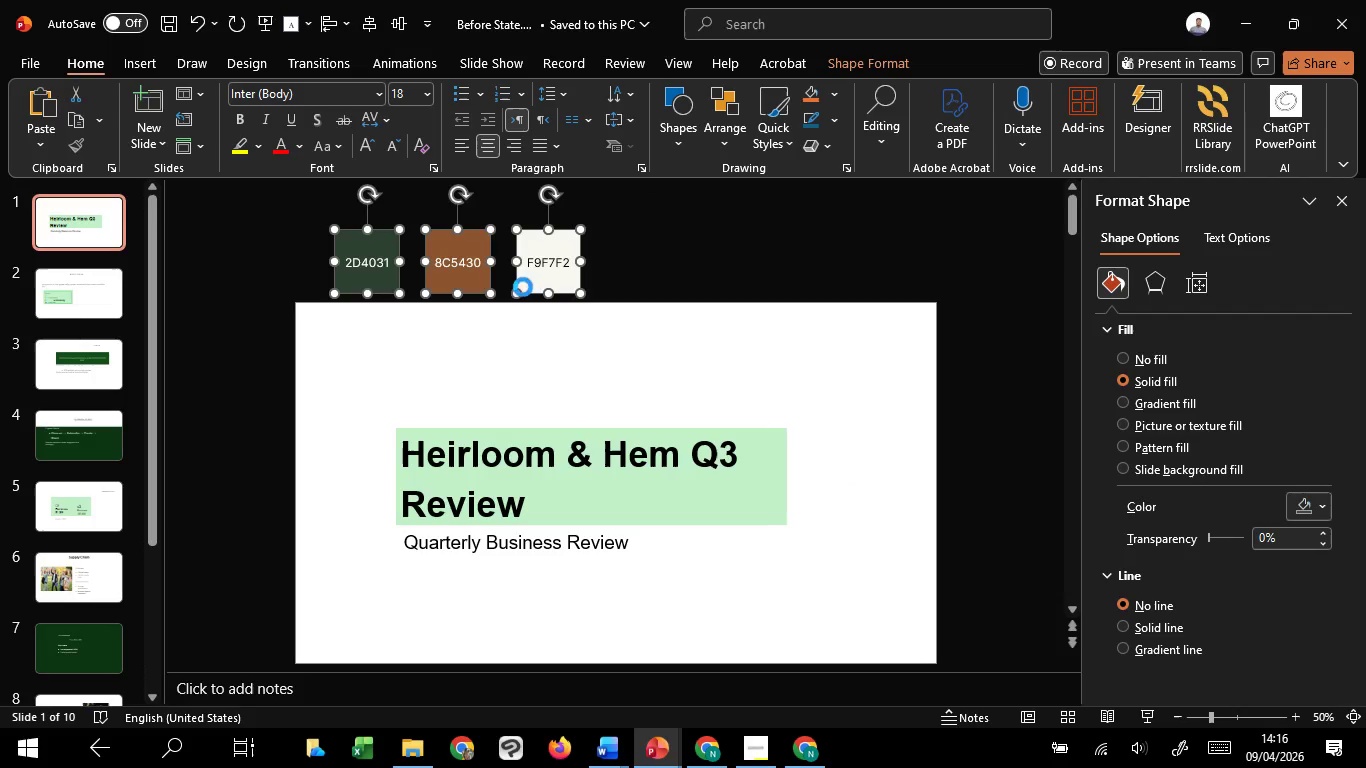 
key(Control+C)
 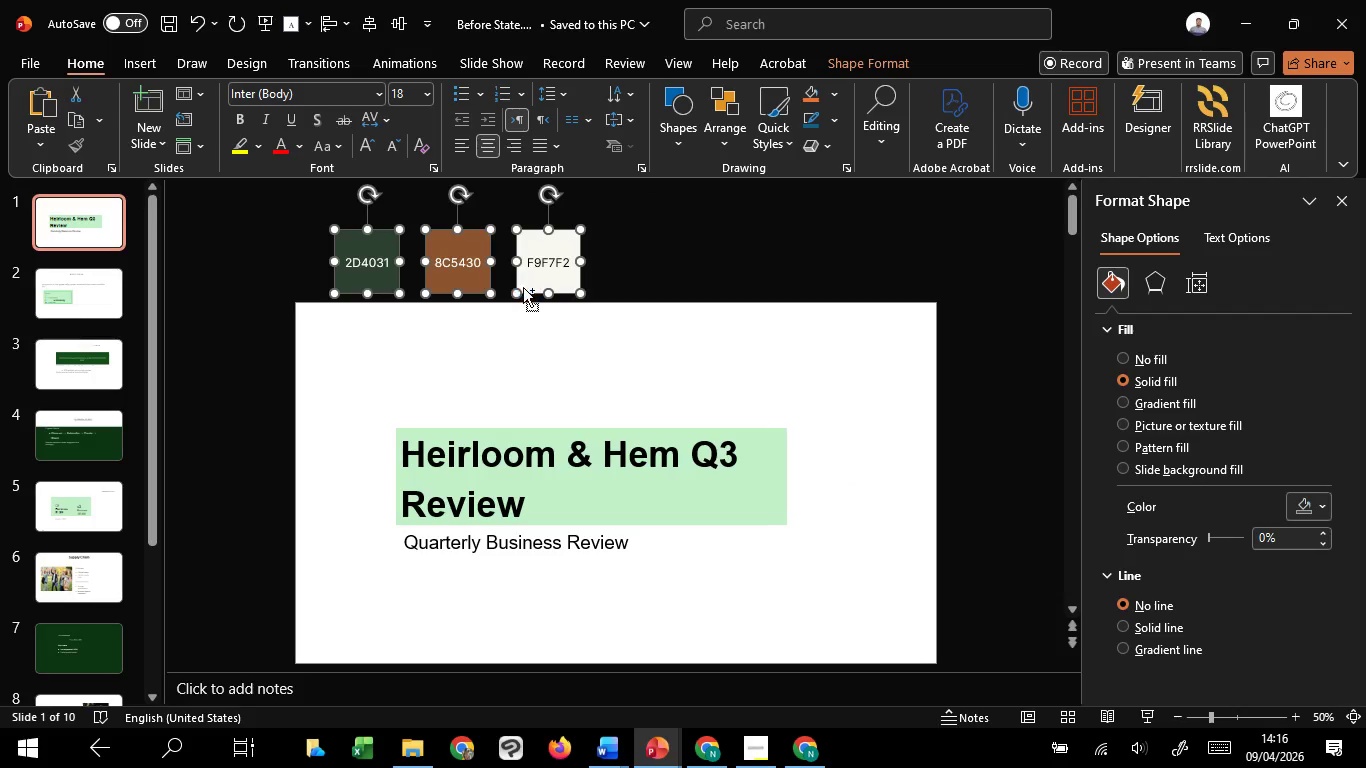 
key(Control+C)
 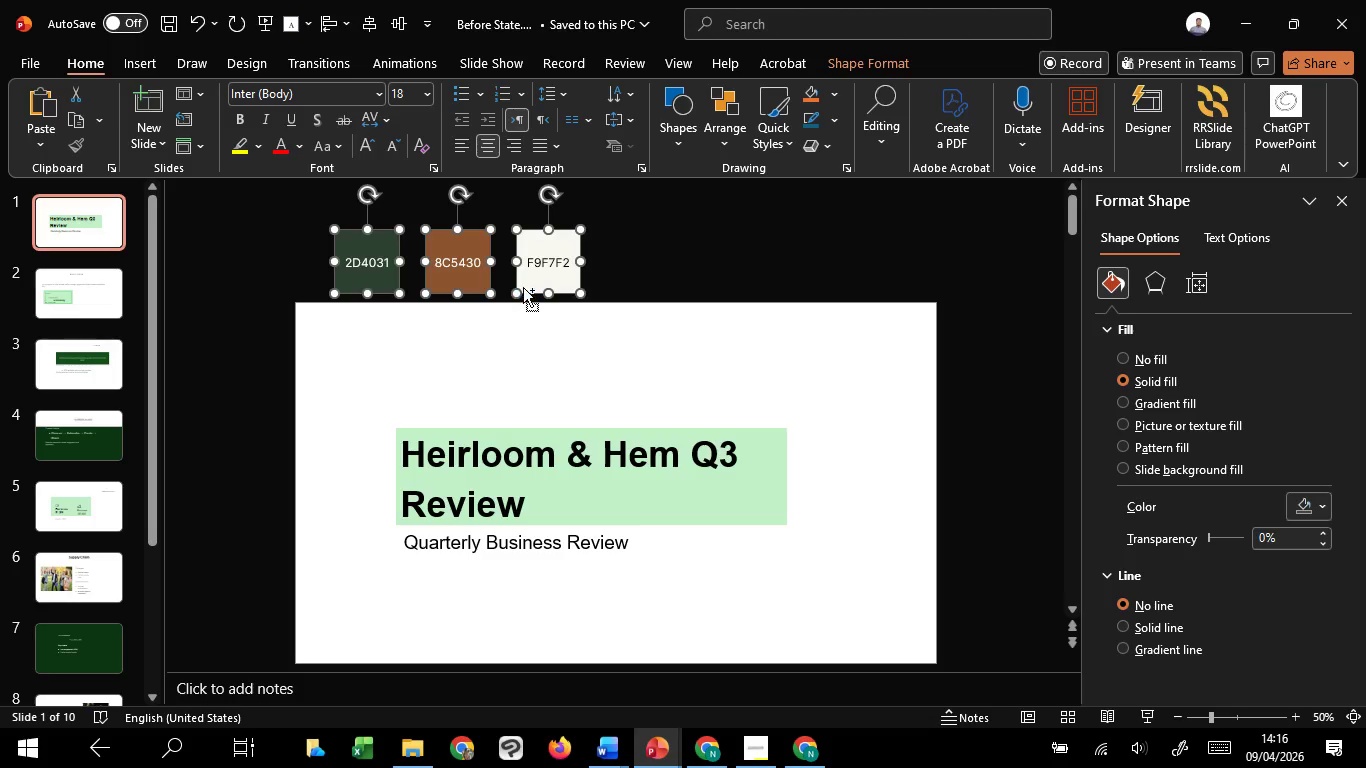 
key(Control+C)
 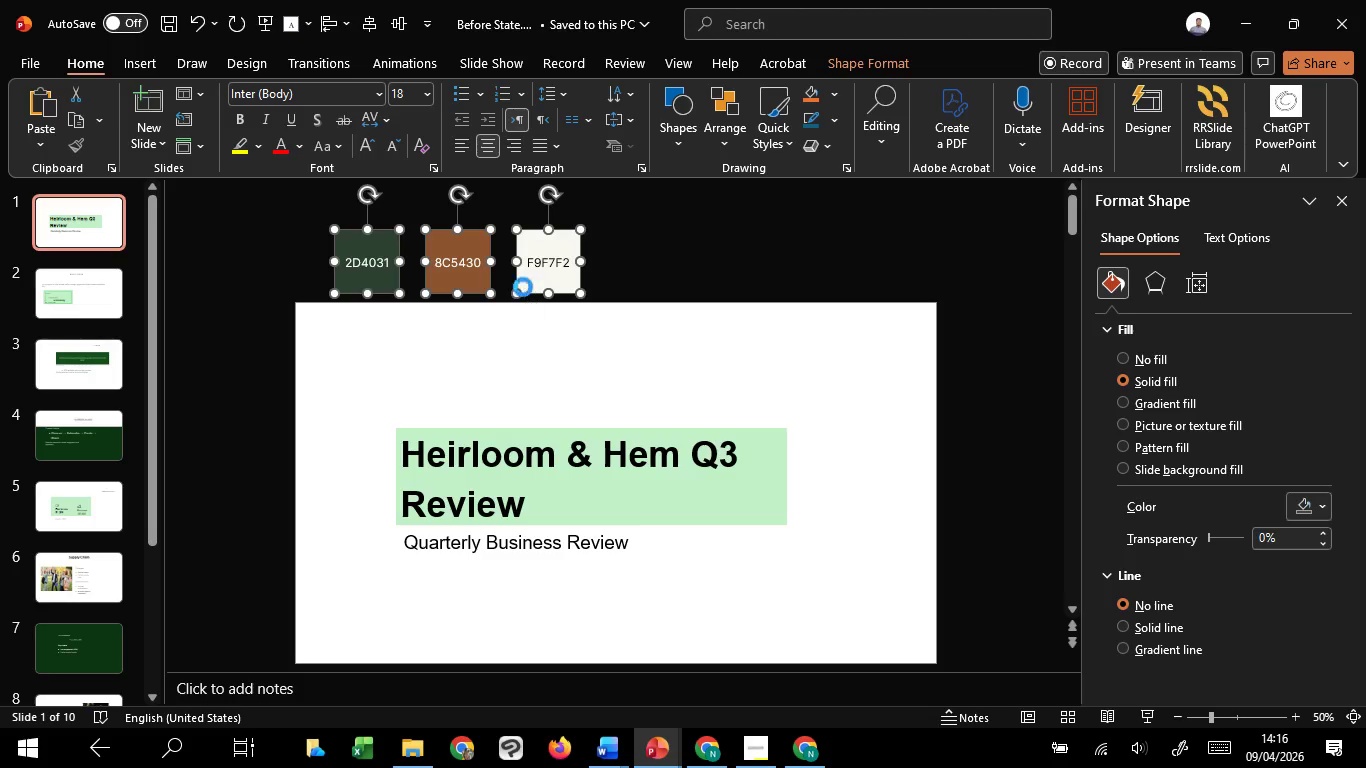 
key(Control+C)
 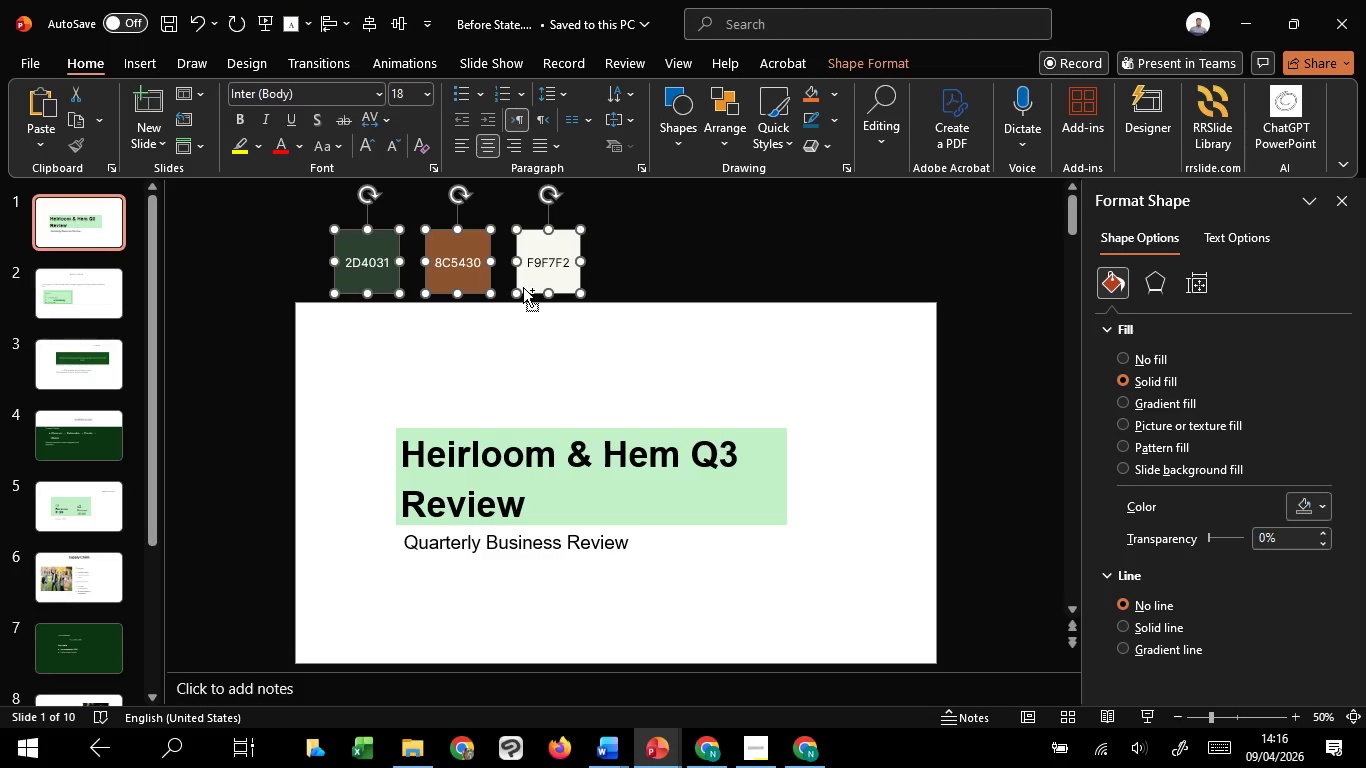 
key(Control+C)
 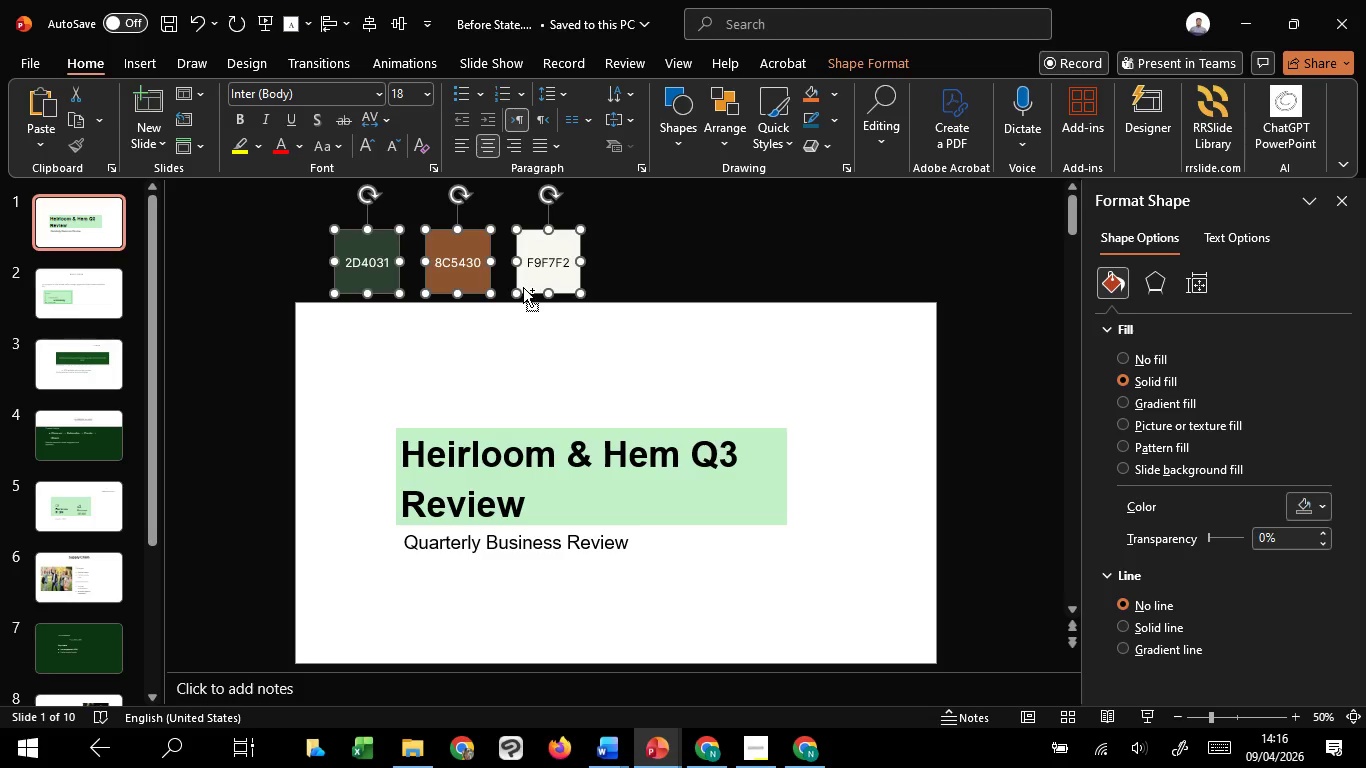 
key(Control+C)
 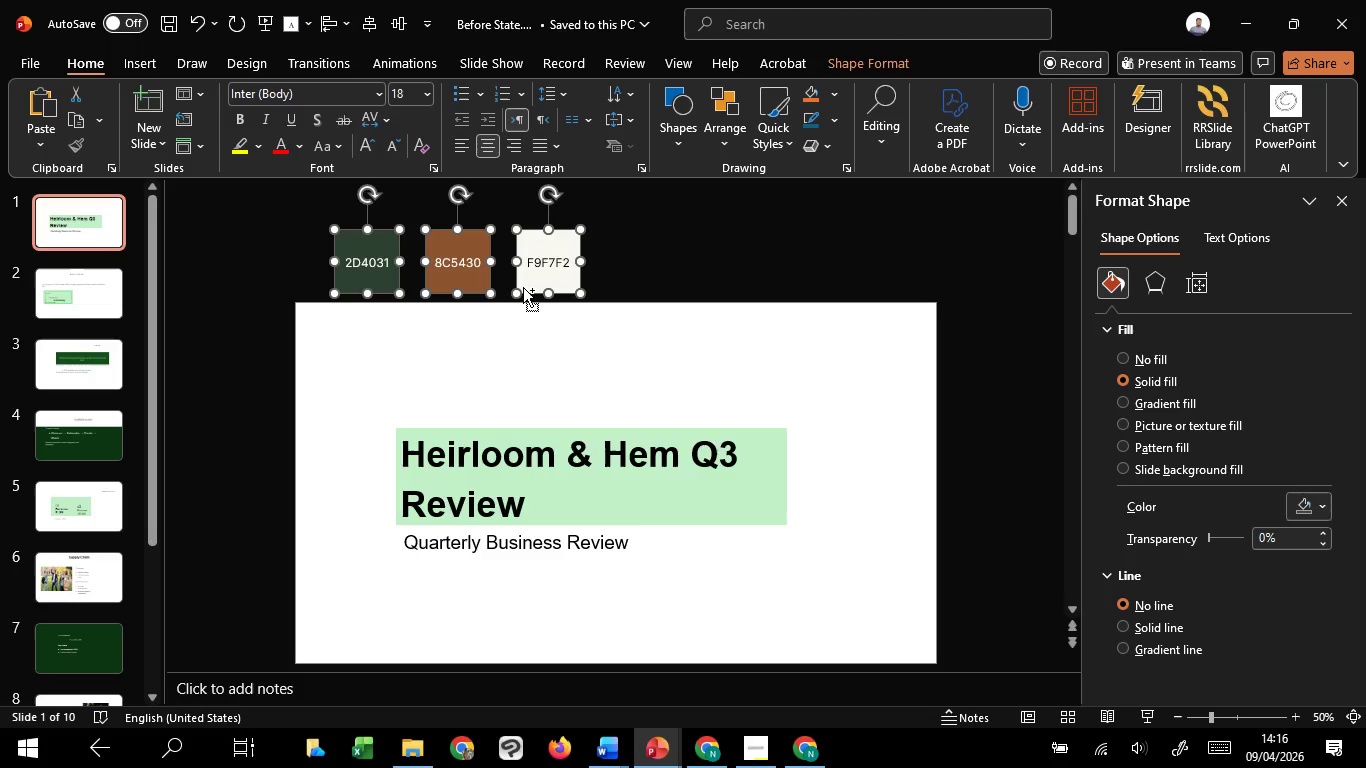 
key(Control+C)
 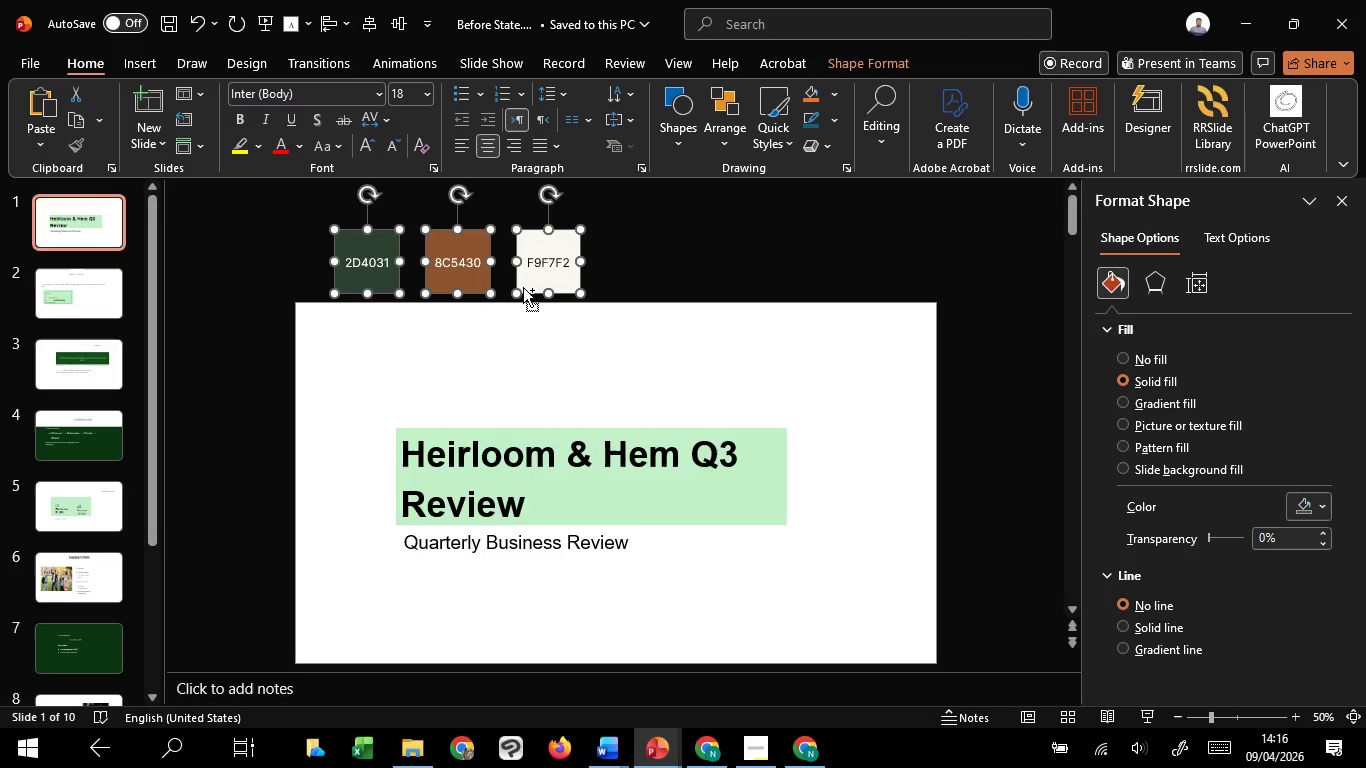 
key(Control+C)
 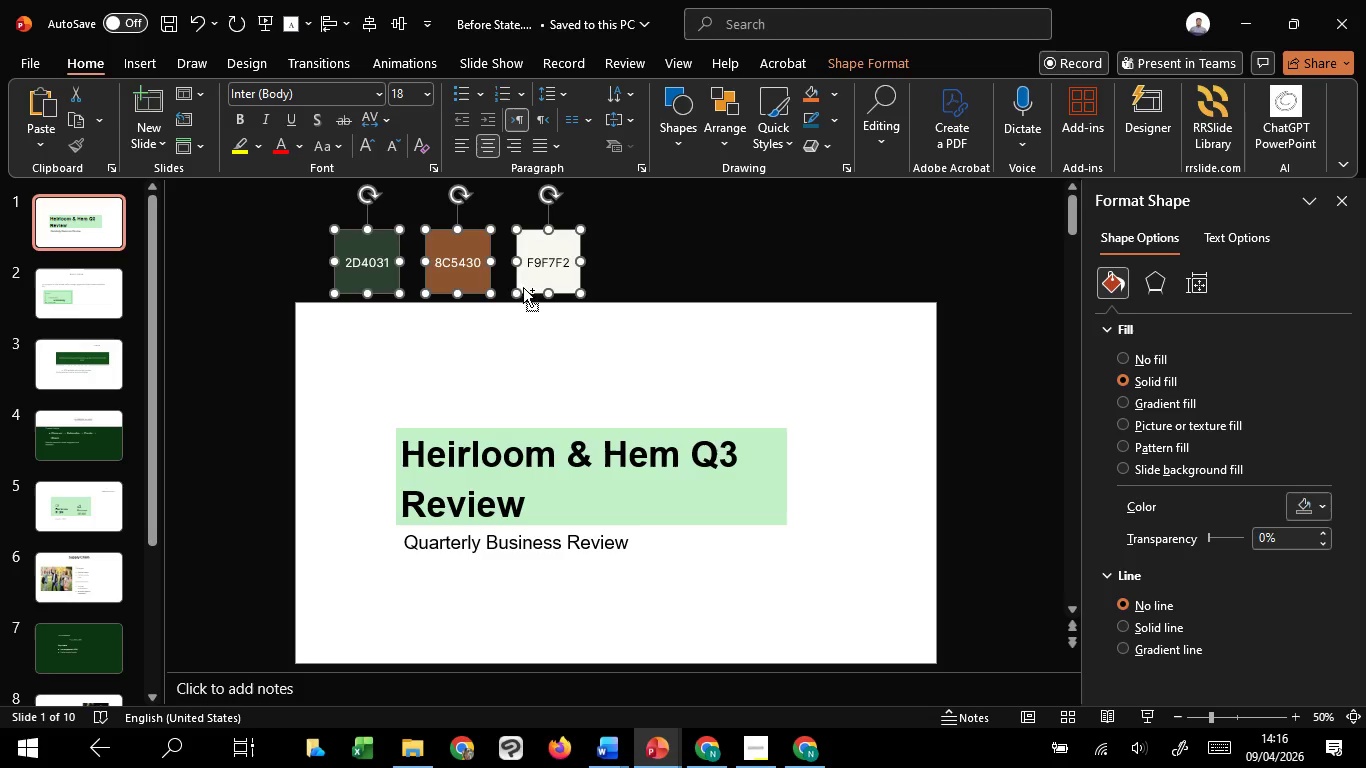 
key(Control+C)
 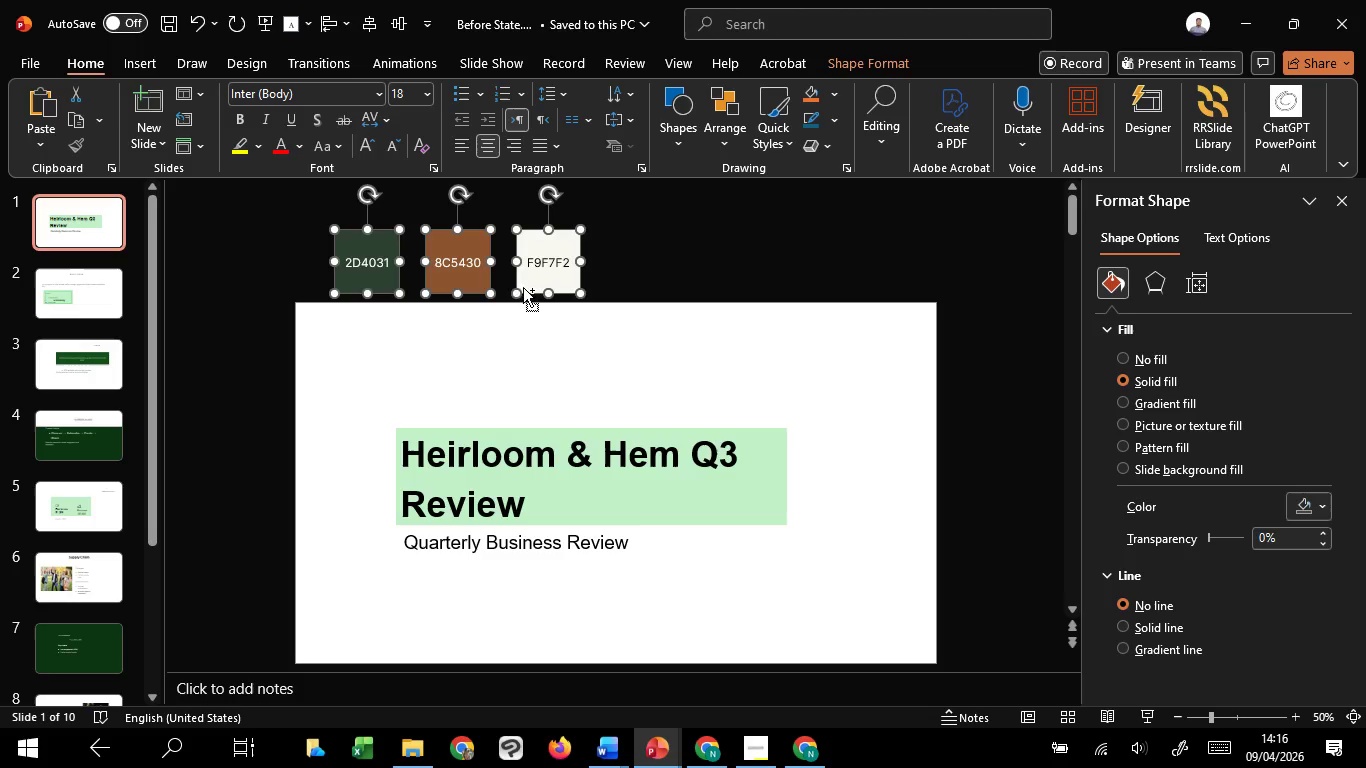 
key(Control+C)
 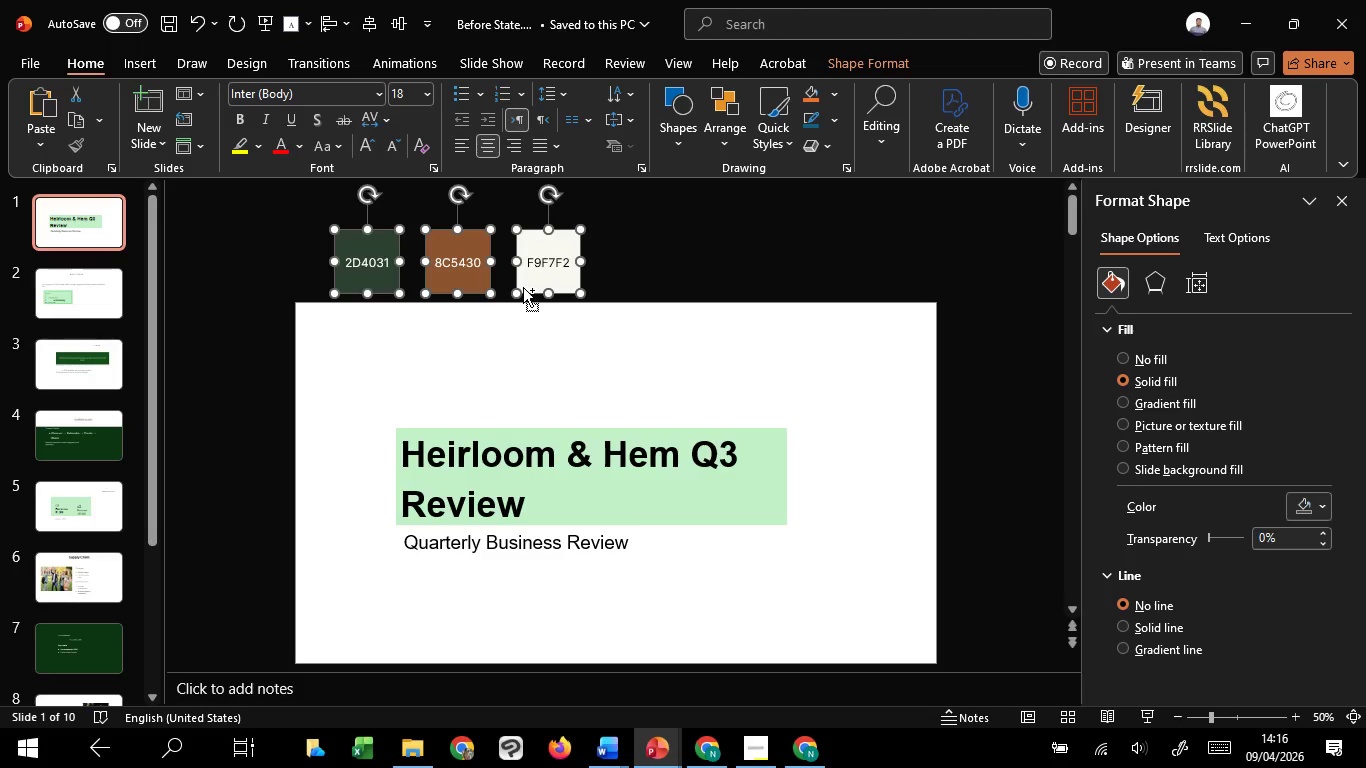 
key(Control+C)
 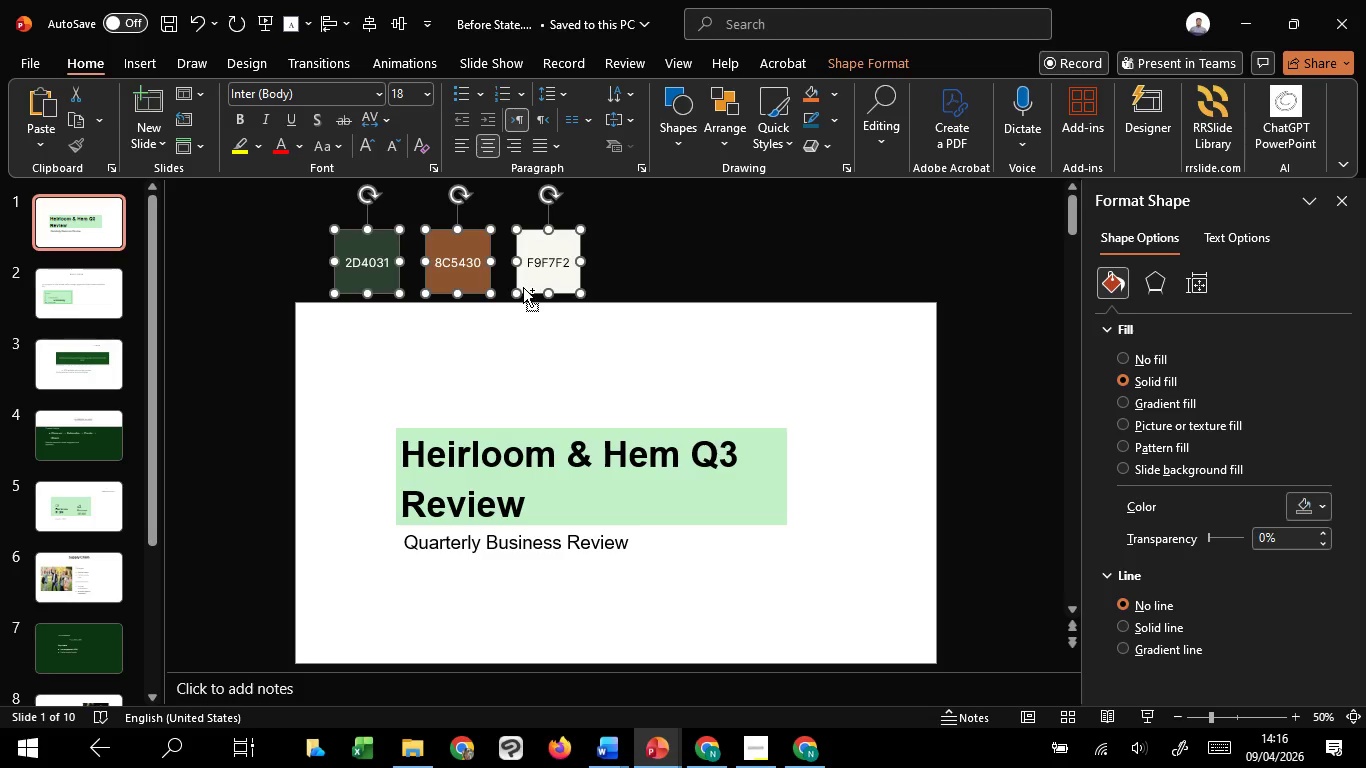 
key(Control+C)
 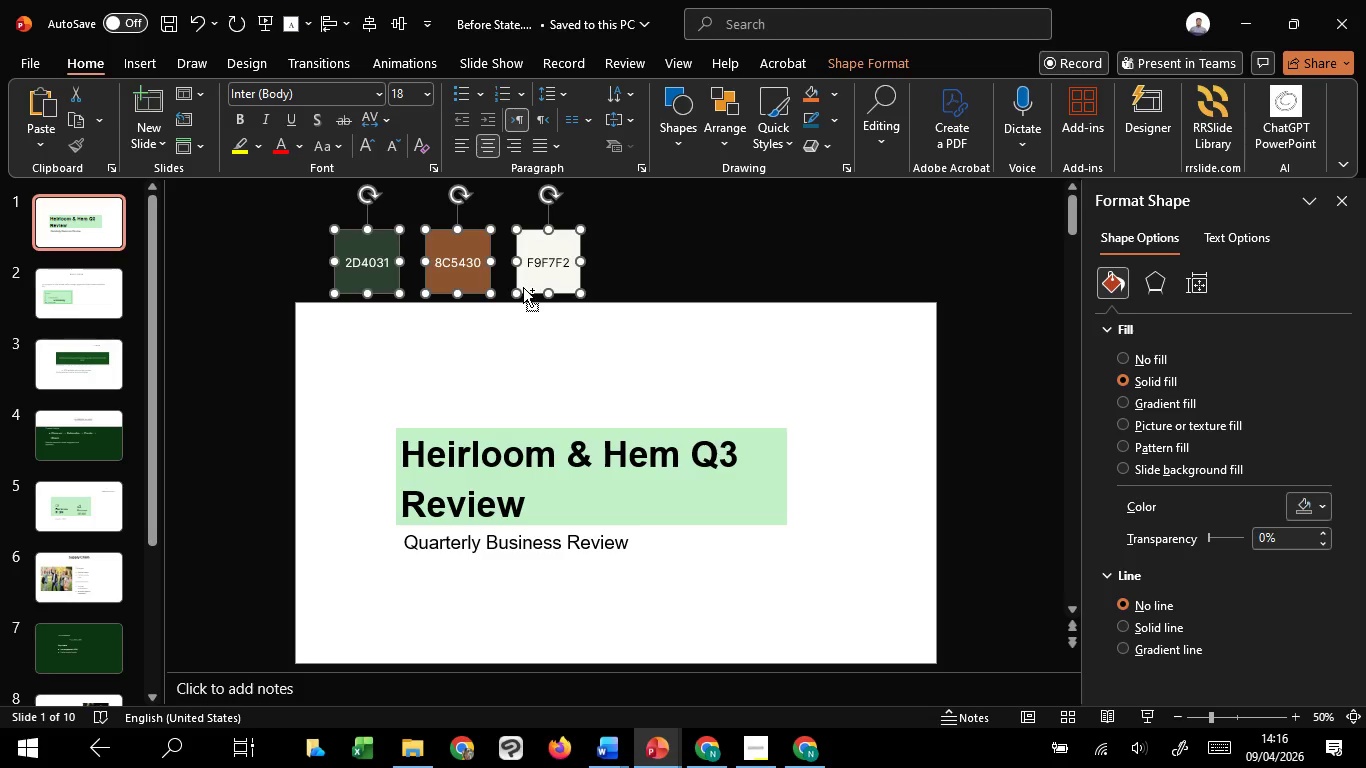 
key(Control+C)
 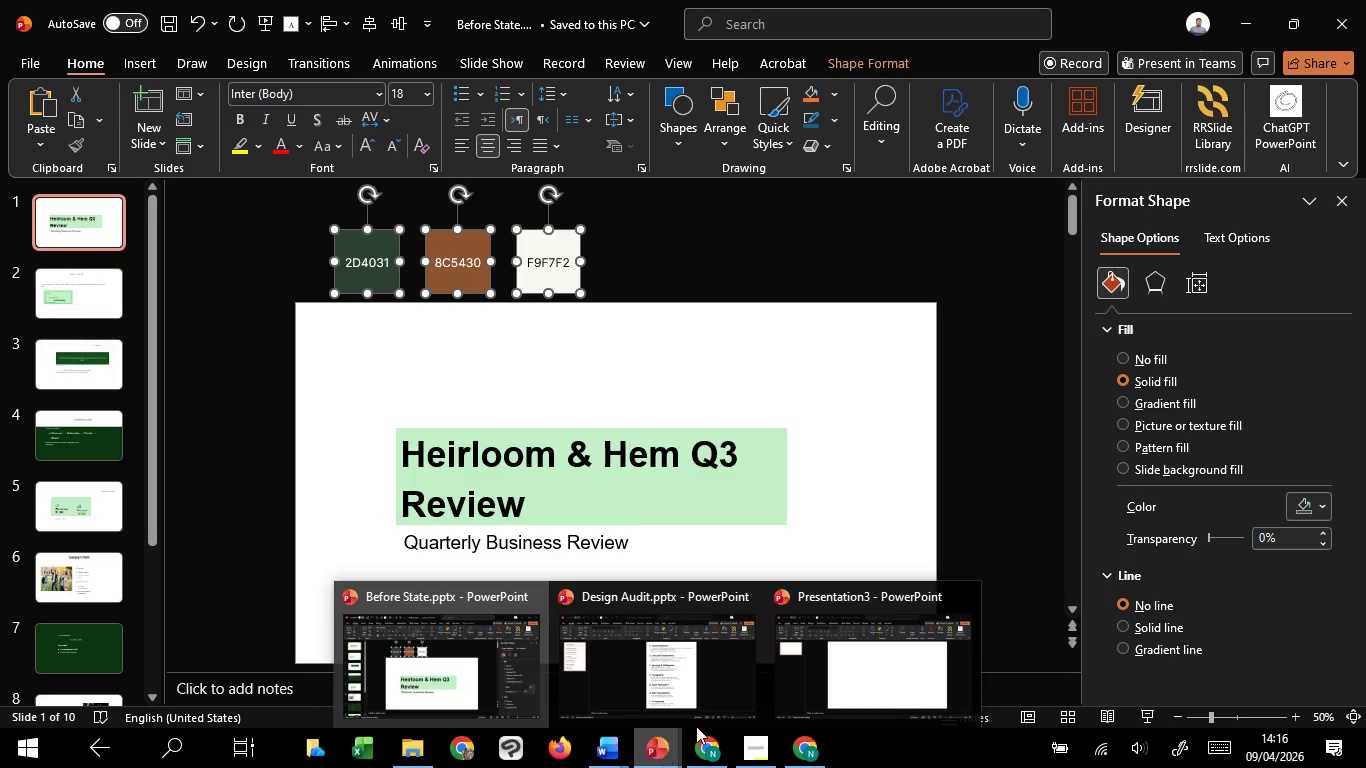 
left_click([803, 664])
 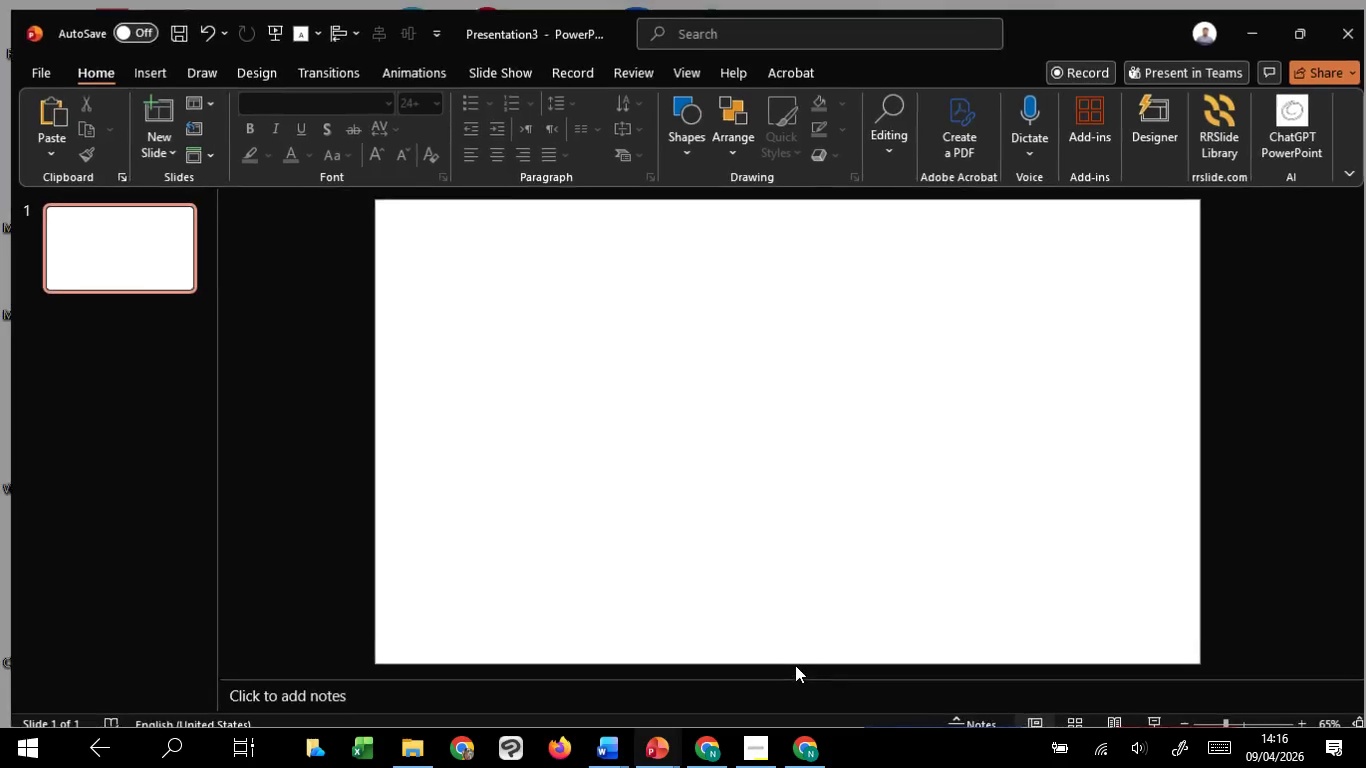 
hold_key(key=ControlLeft, duration=1.51)
 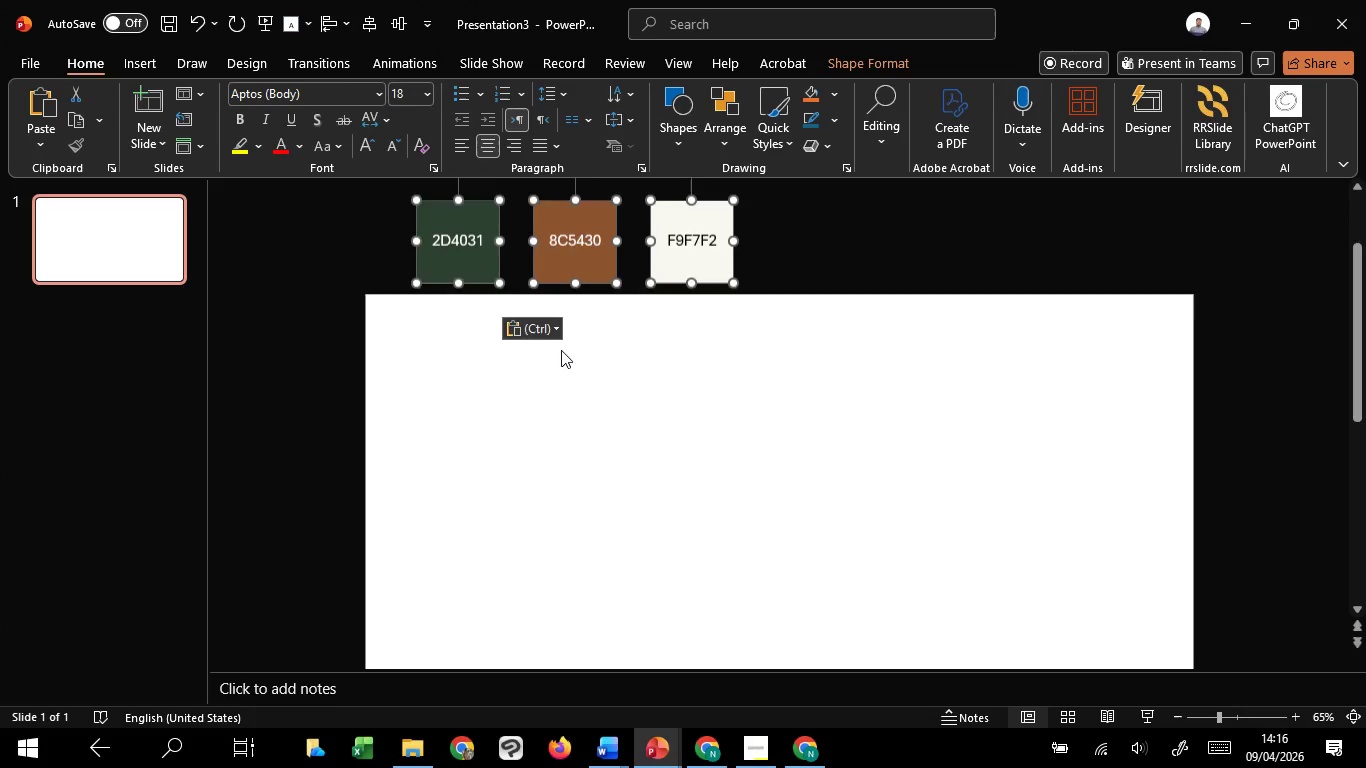 
key(Control+V)
 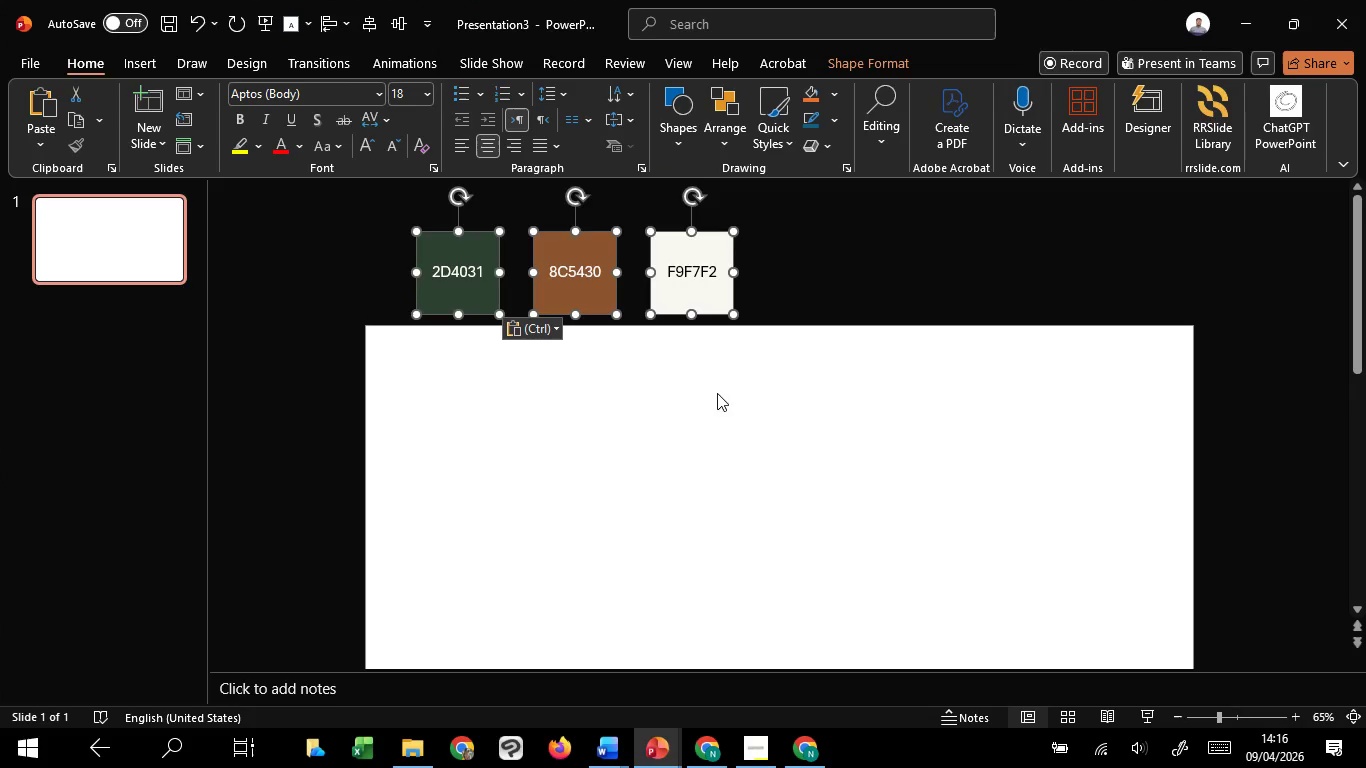 
left_click([731, 415])
 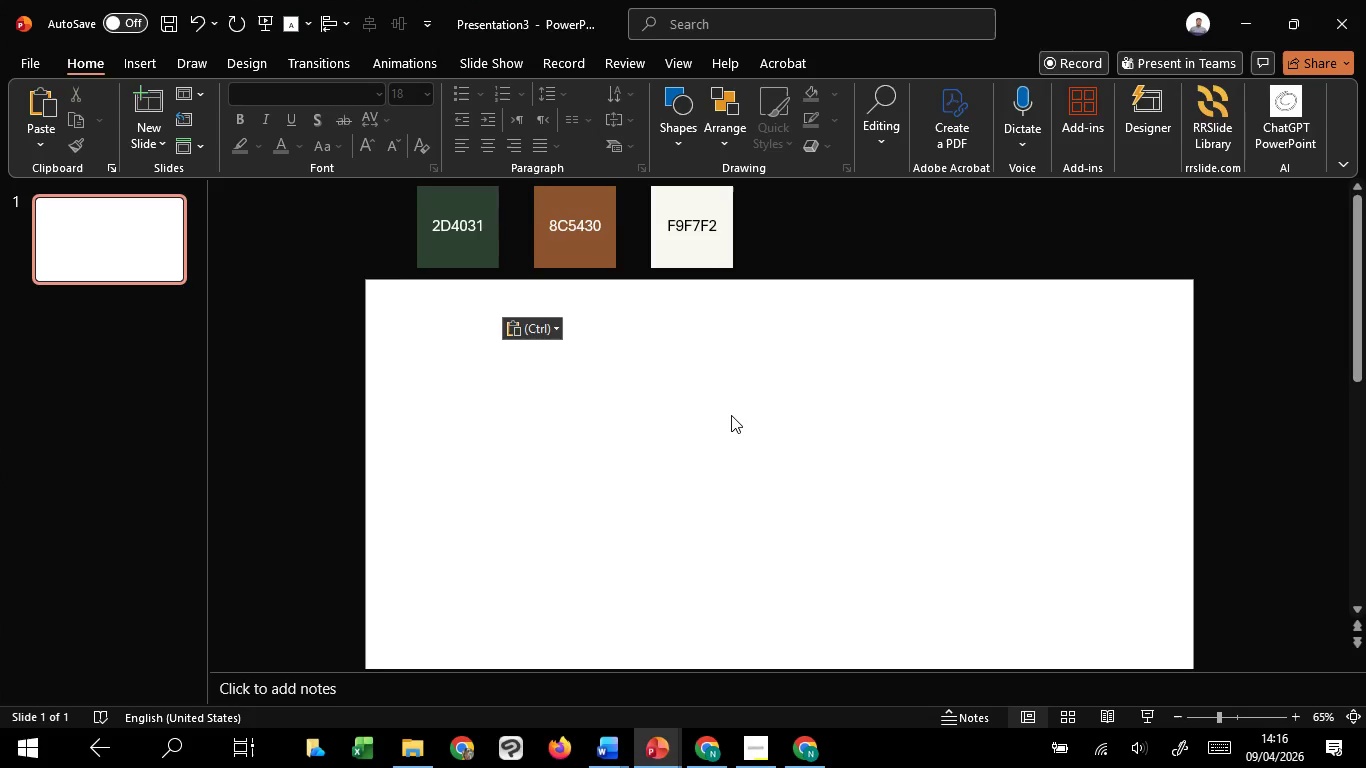 
hold_key(key=ControlLeft, duration=1.51)
scroll: coordinate [731, 415], scroll_direction: down, amount: 1.0
 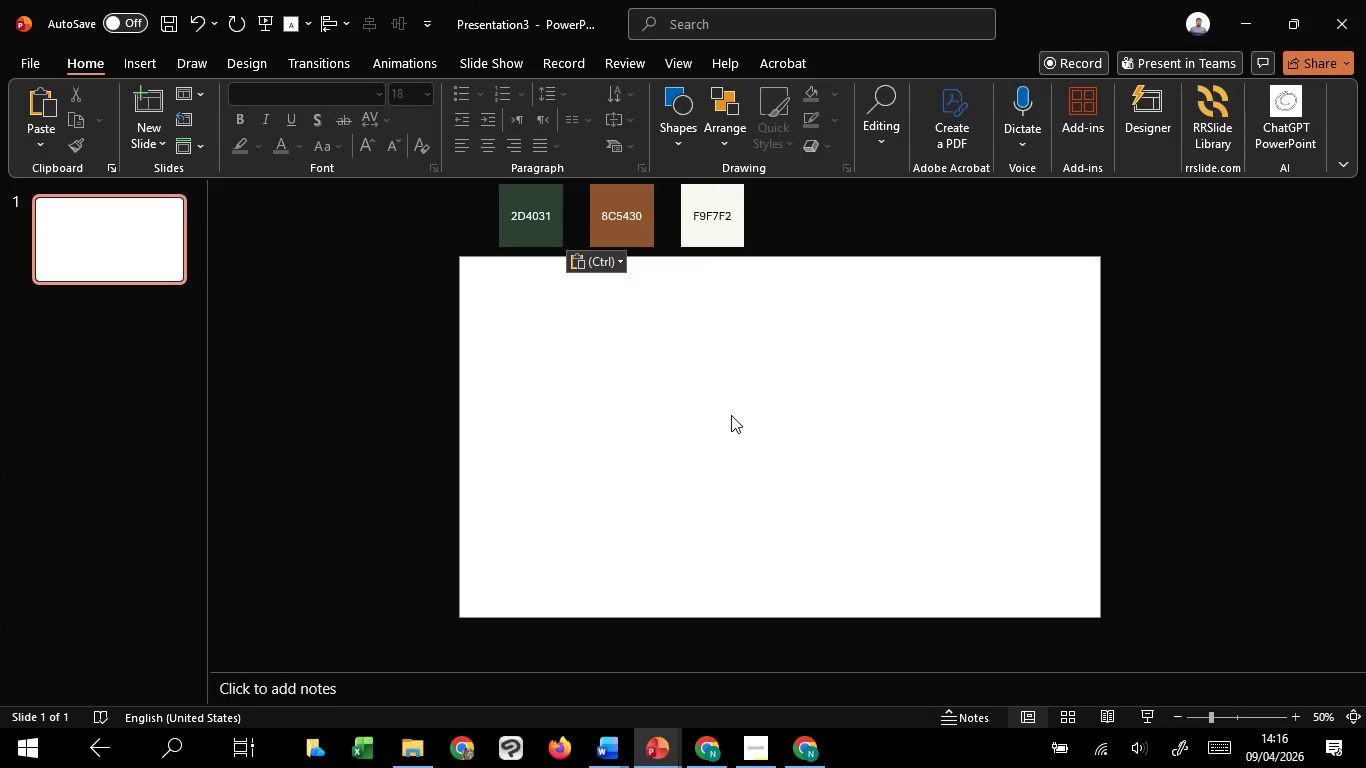 
hold_key(key=ControlLeft, duration=0.59)
 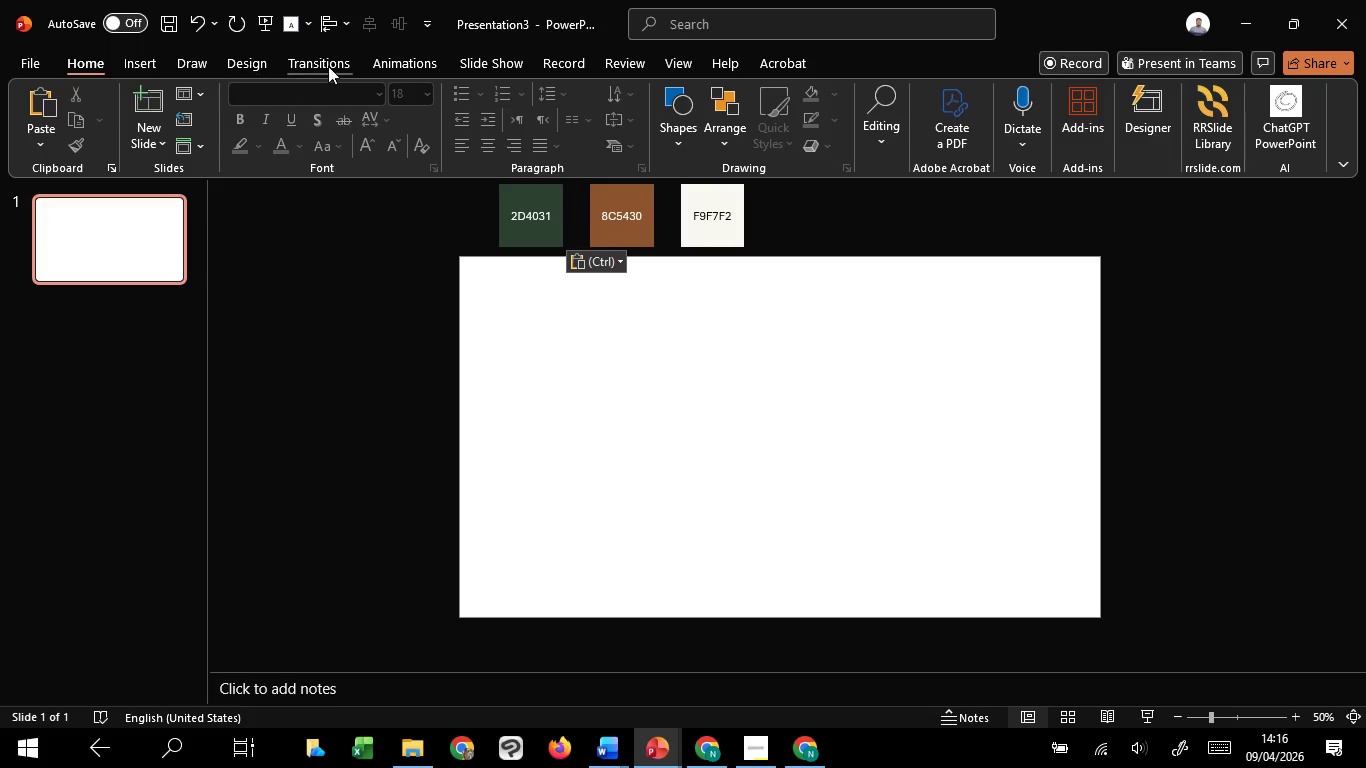 
left_click([253, 65])
 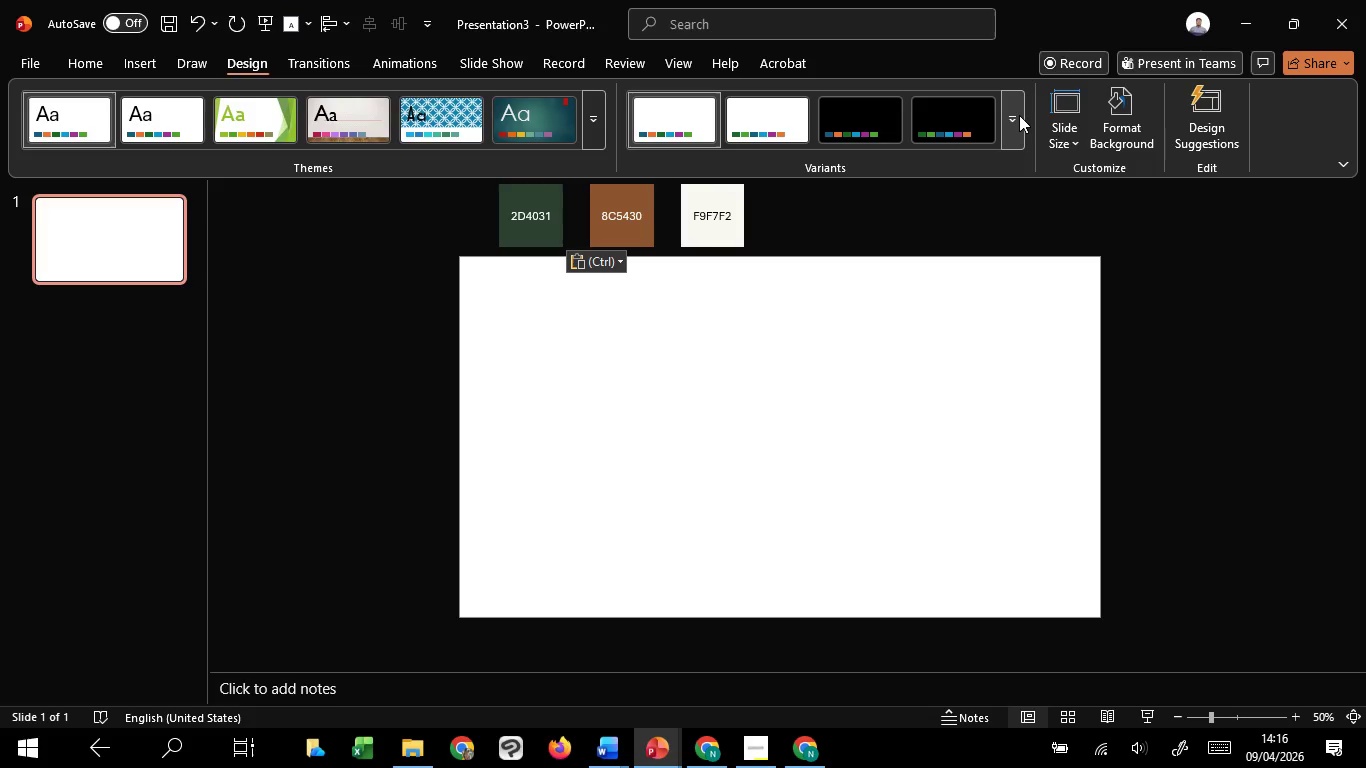 
left_click([1019, 116])
 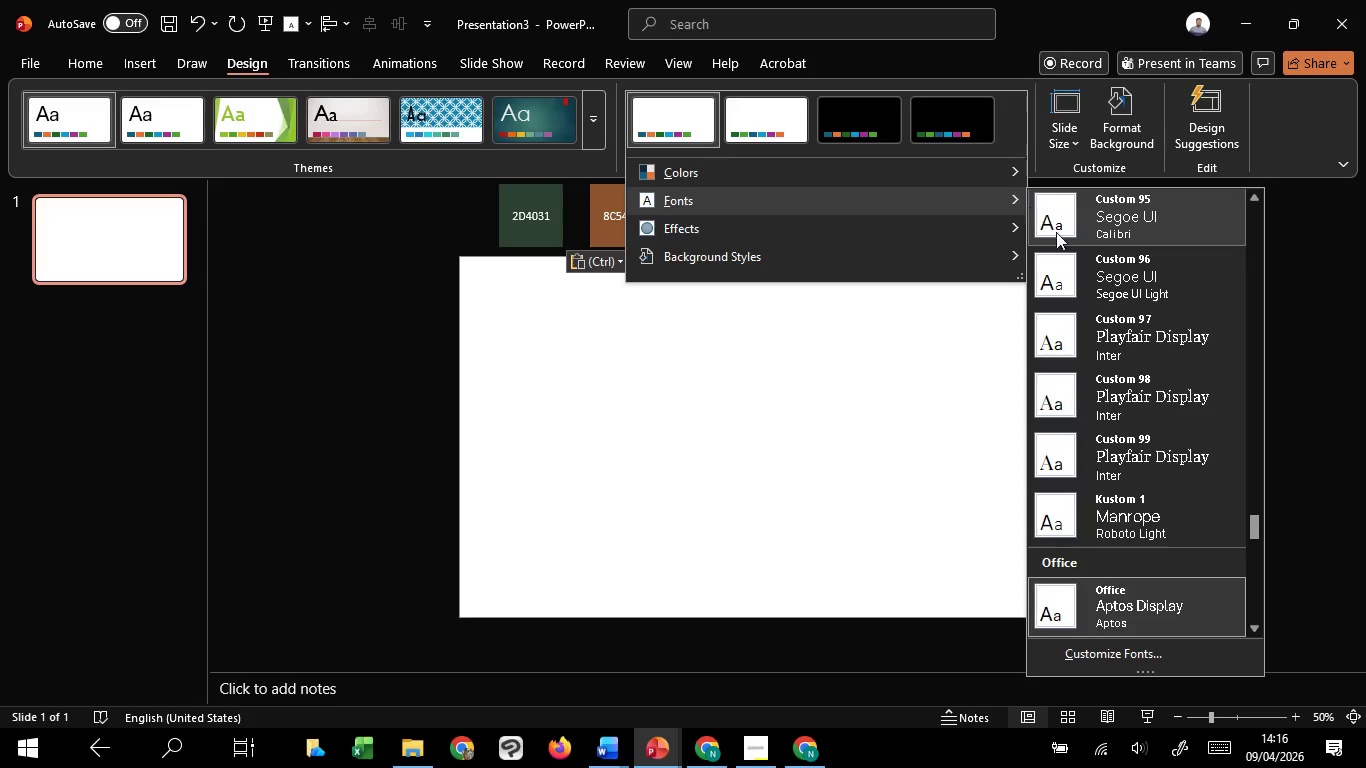 
wait(5.47)
 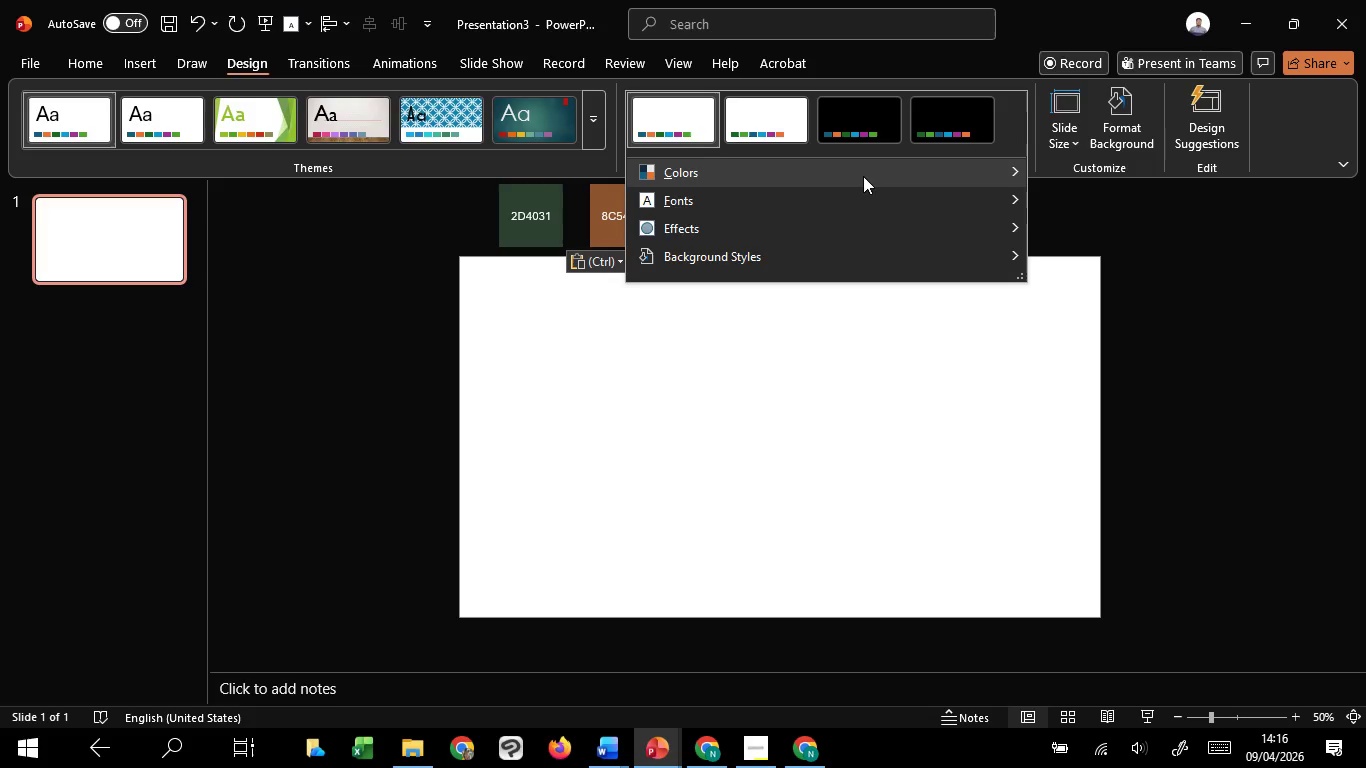 
left_click([1123, 653])
 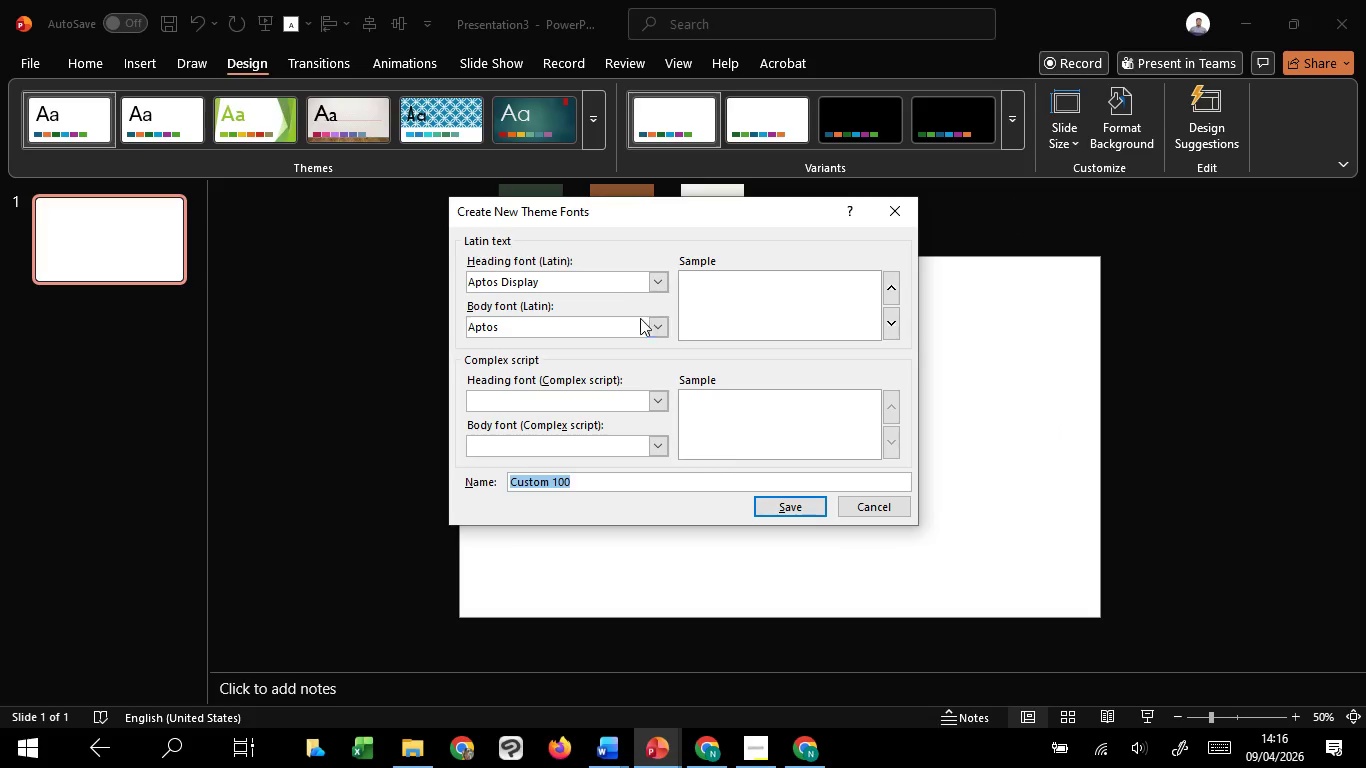 
left_click([606, 278])
 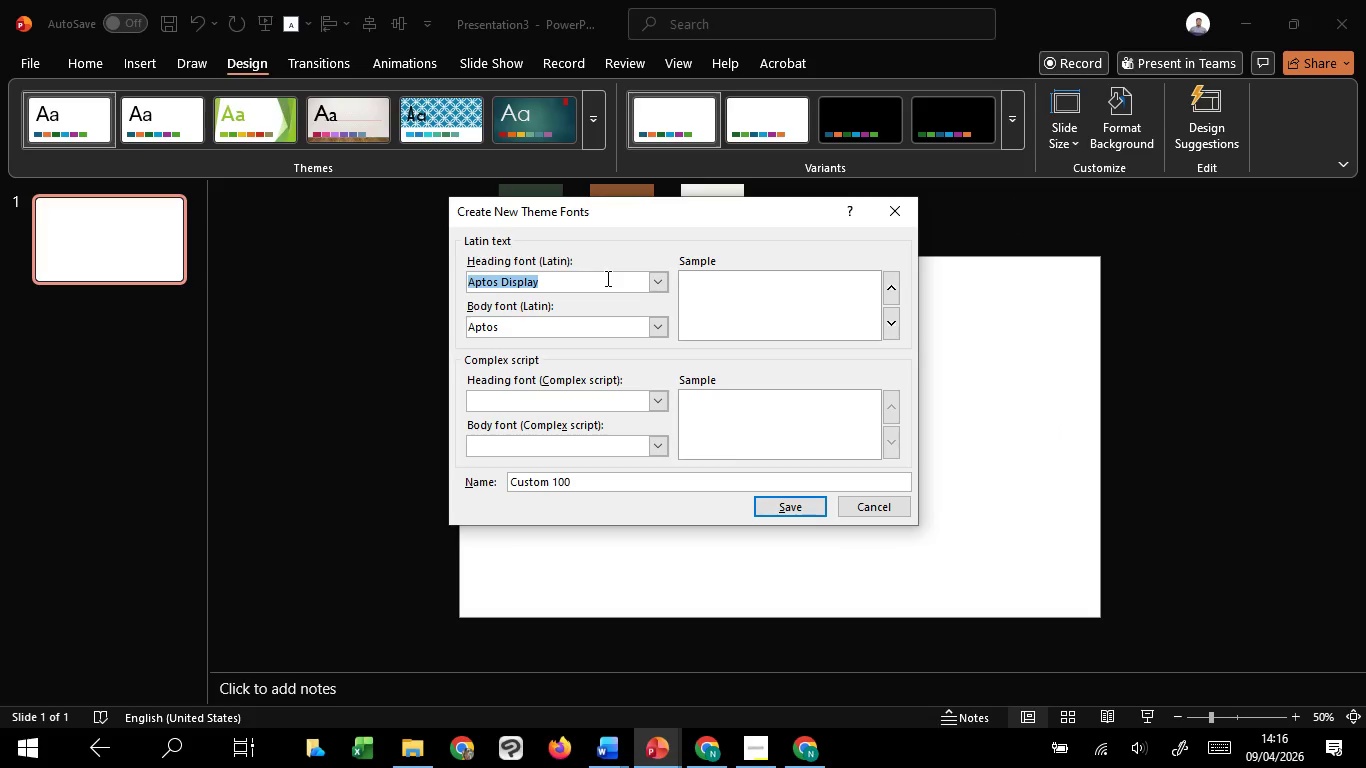 
type(playfair display)
 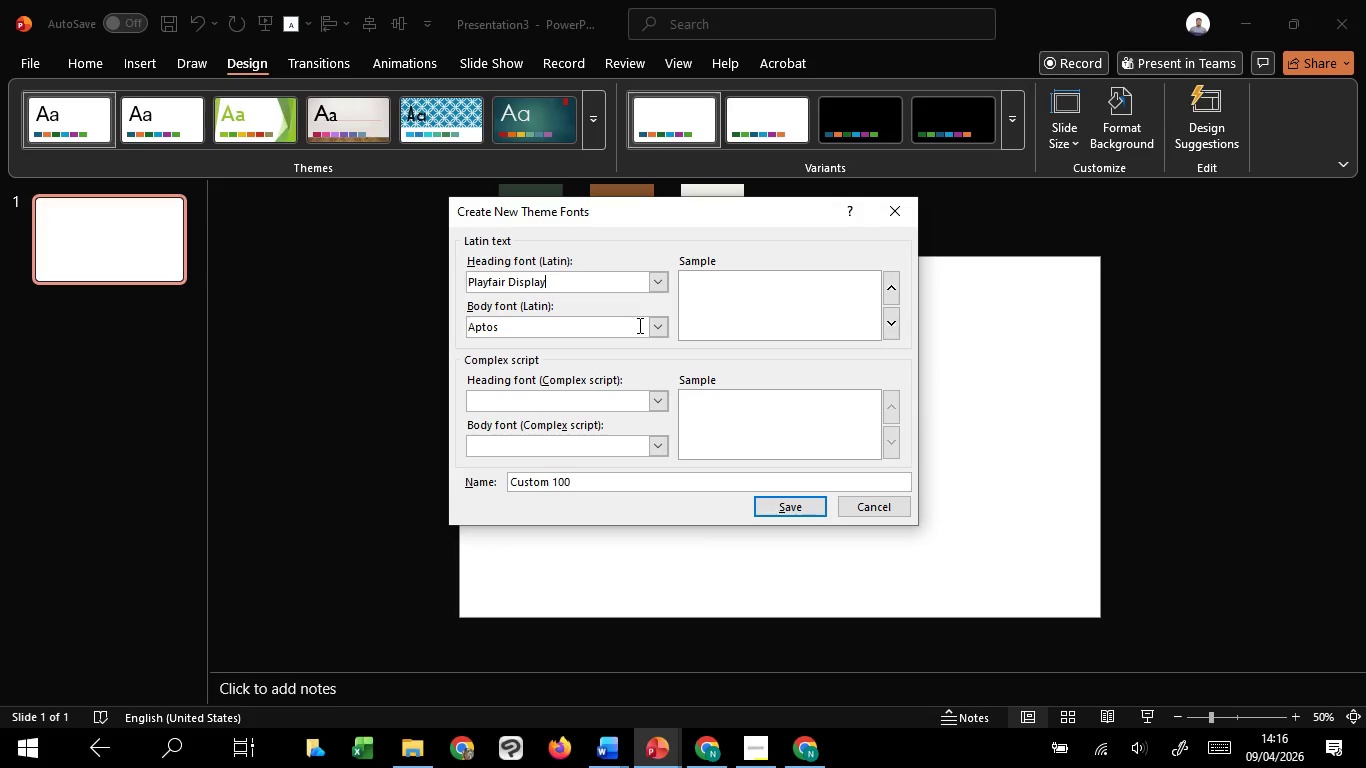 
left_click([630, 332])
 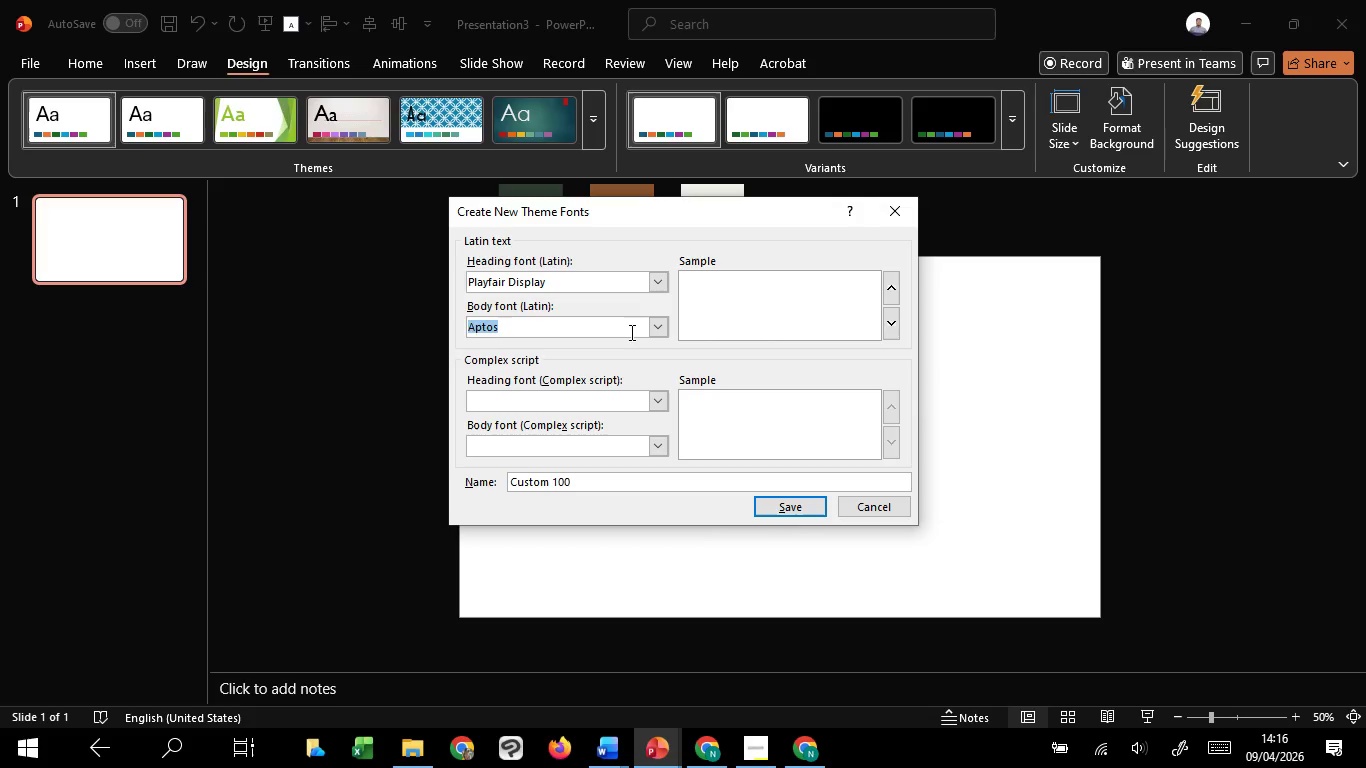 
type(int)
 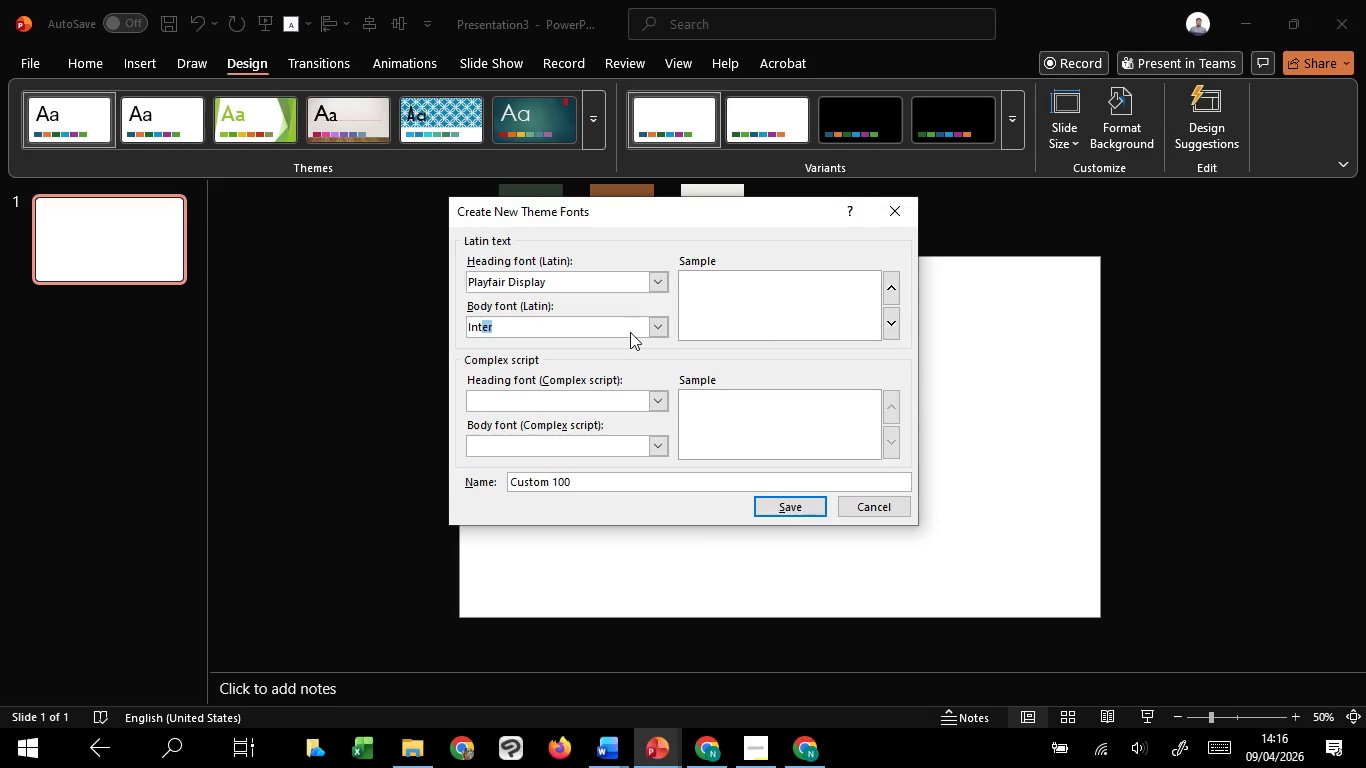 
key(Enter)
 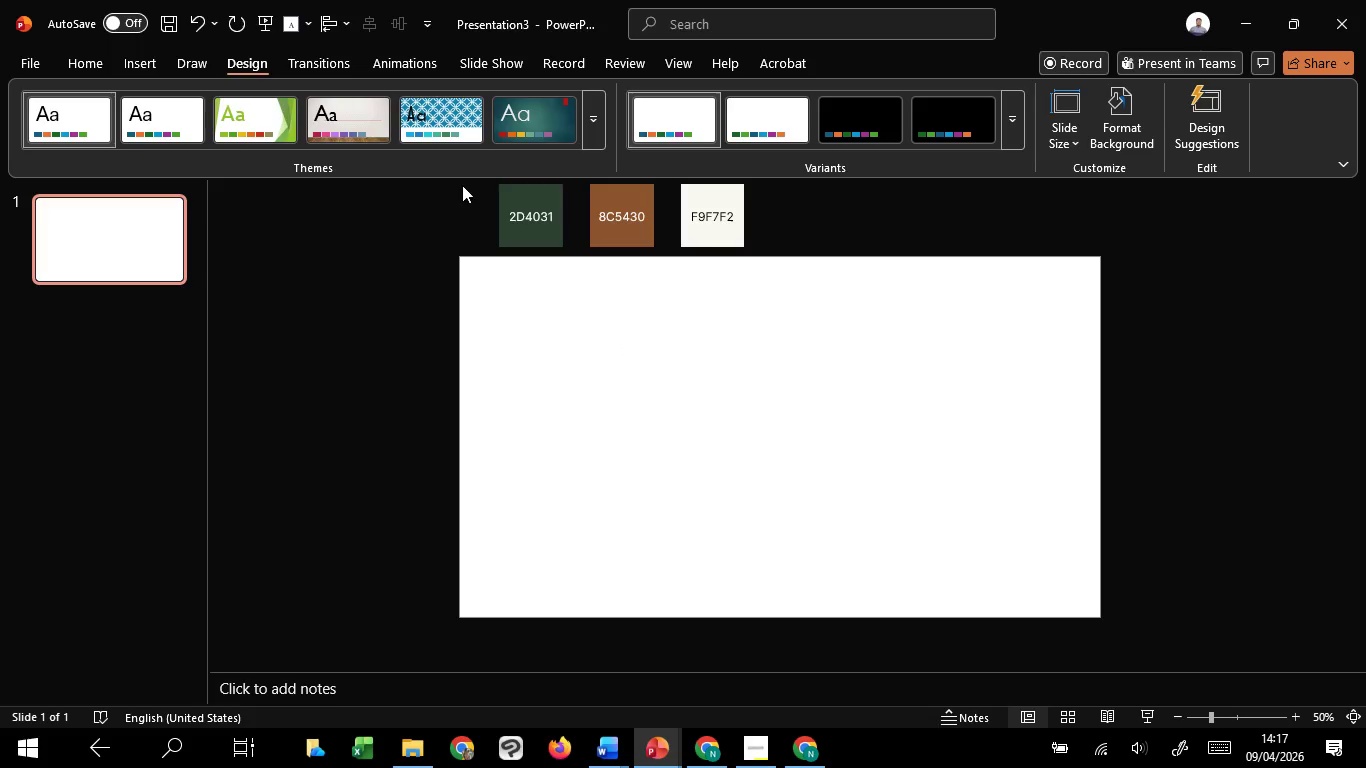 
wait(18.76)
 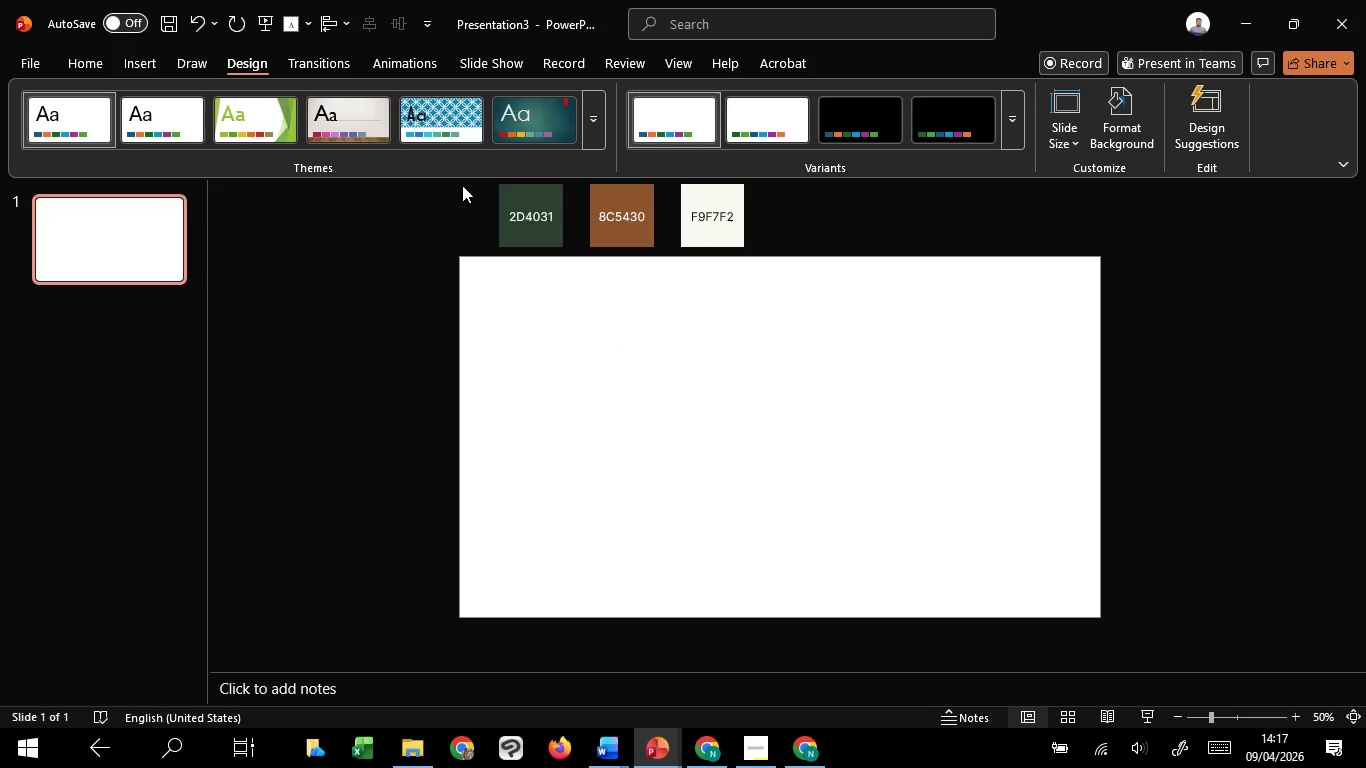 
left_click([270, 476])
 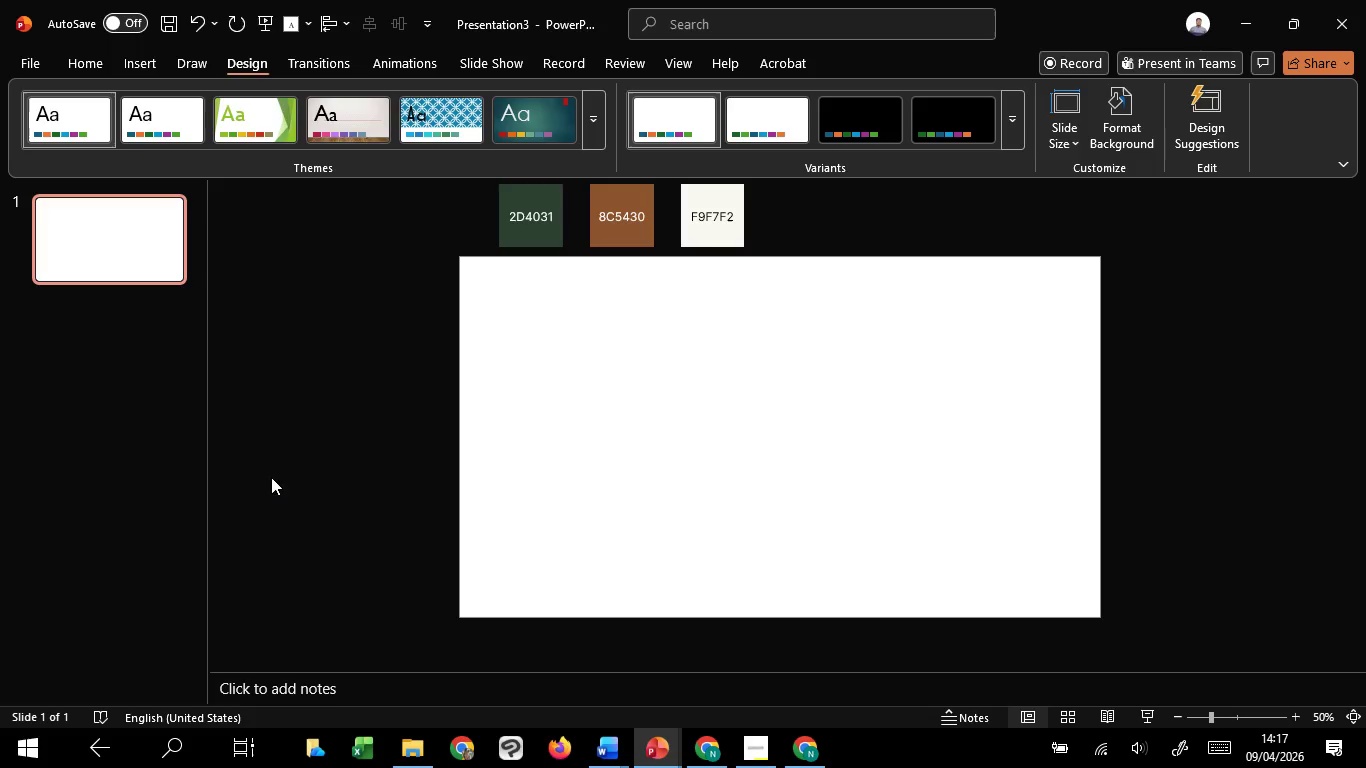 
wait(20.28)
 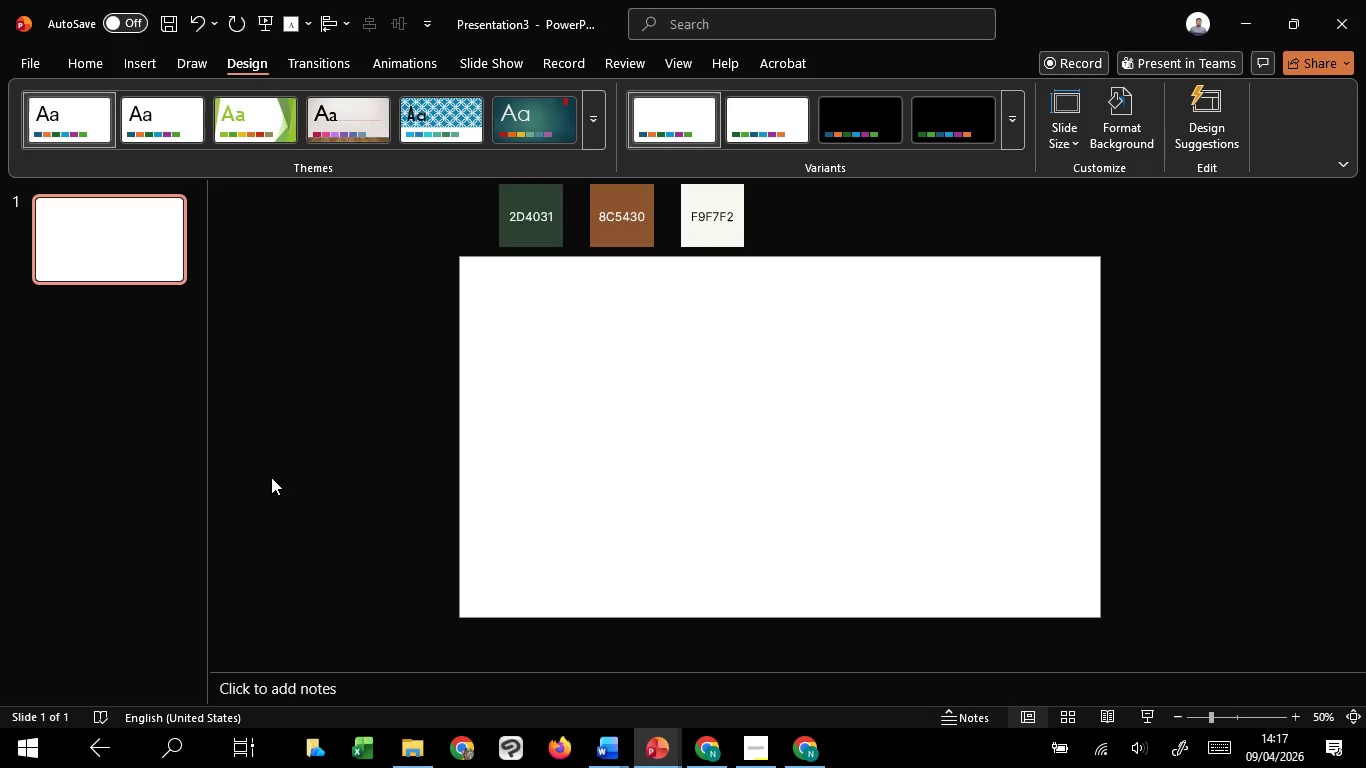 
left_click([271, 477])
 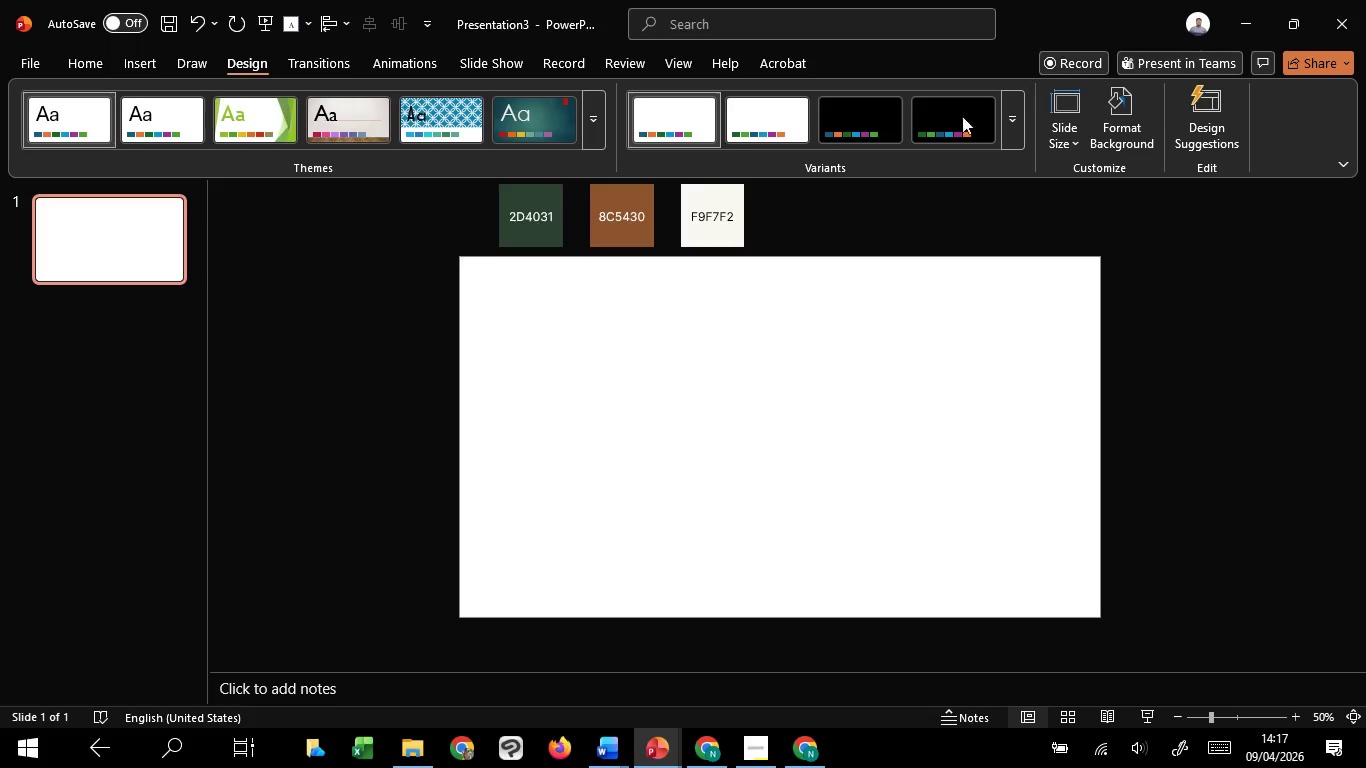 
left_click([1009, 106])
 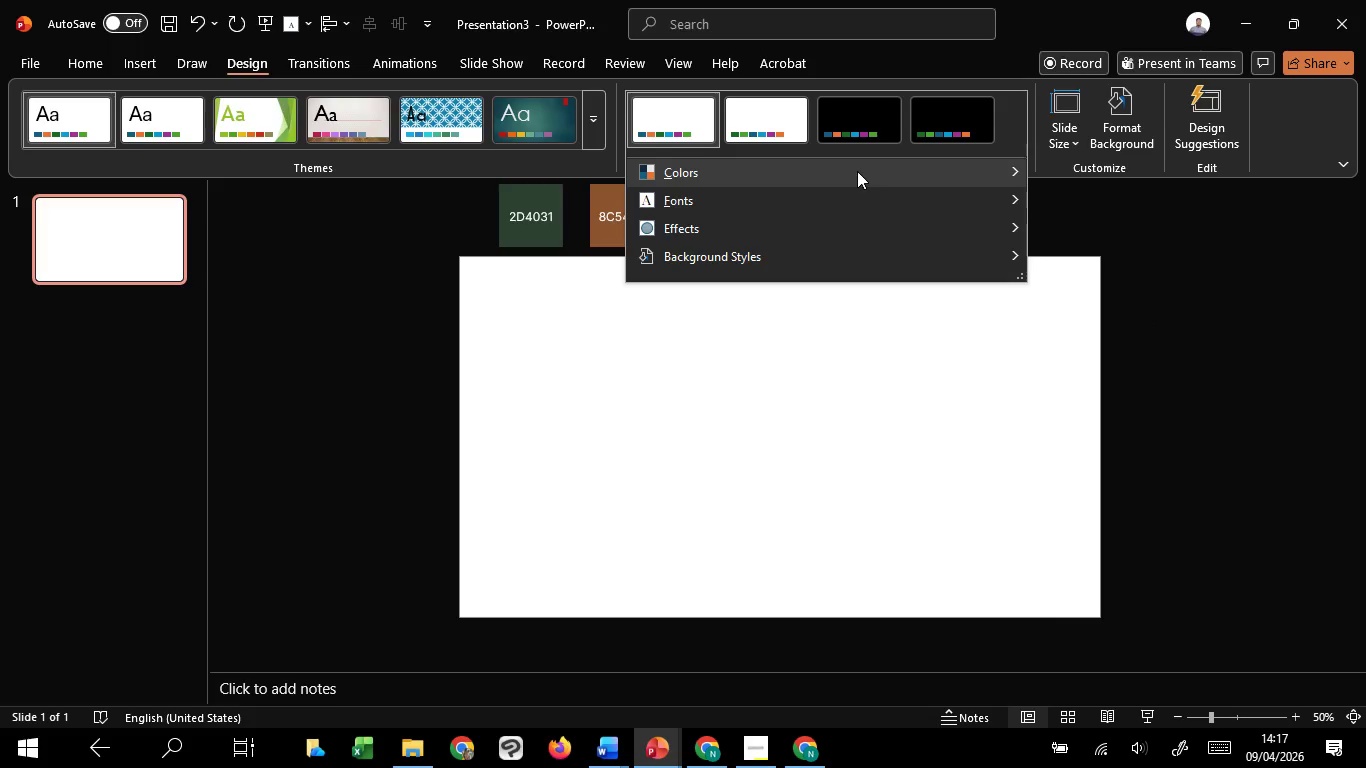 
left_click([953, 172])
 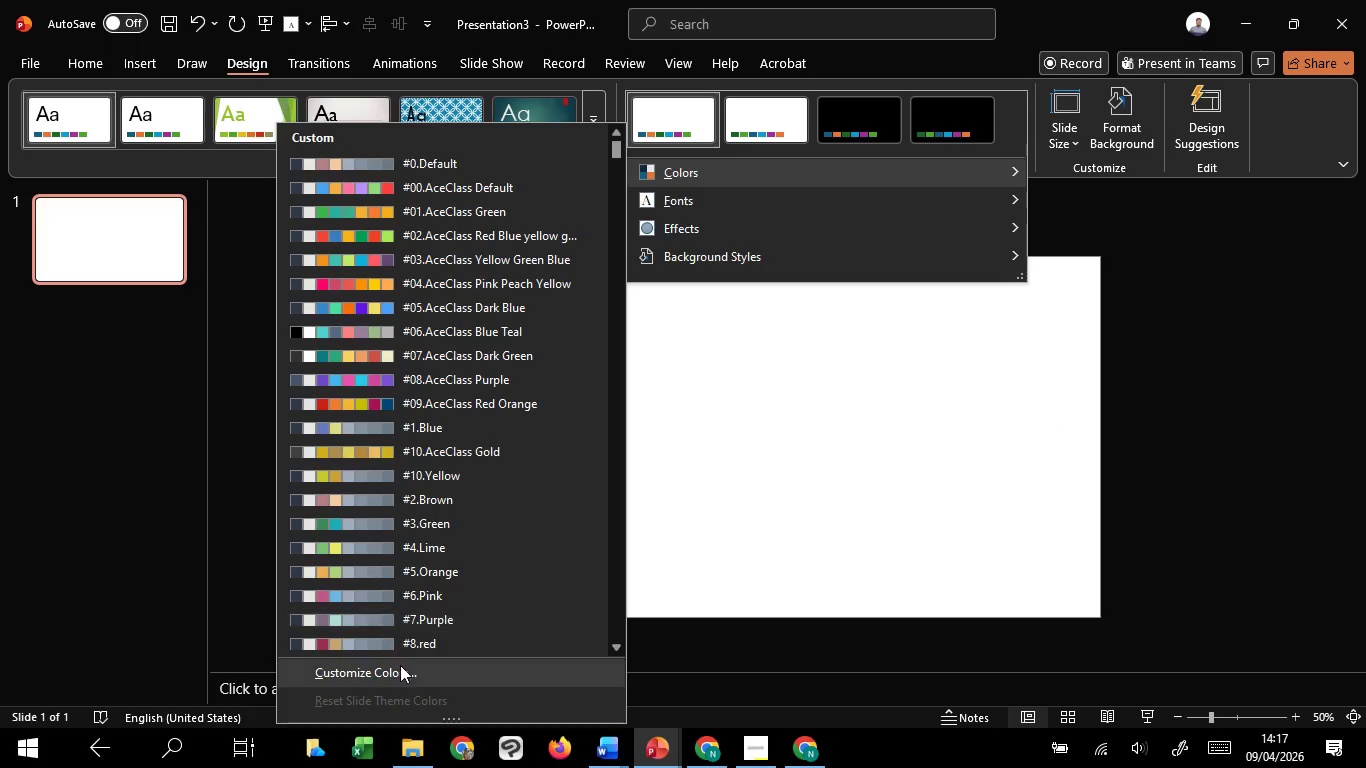 
left_click([400, 676])
 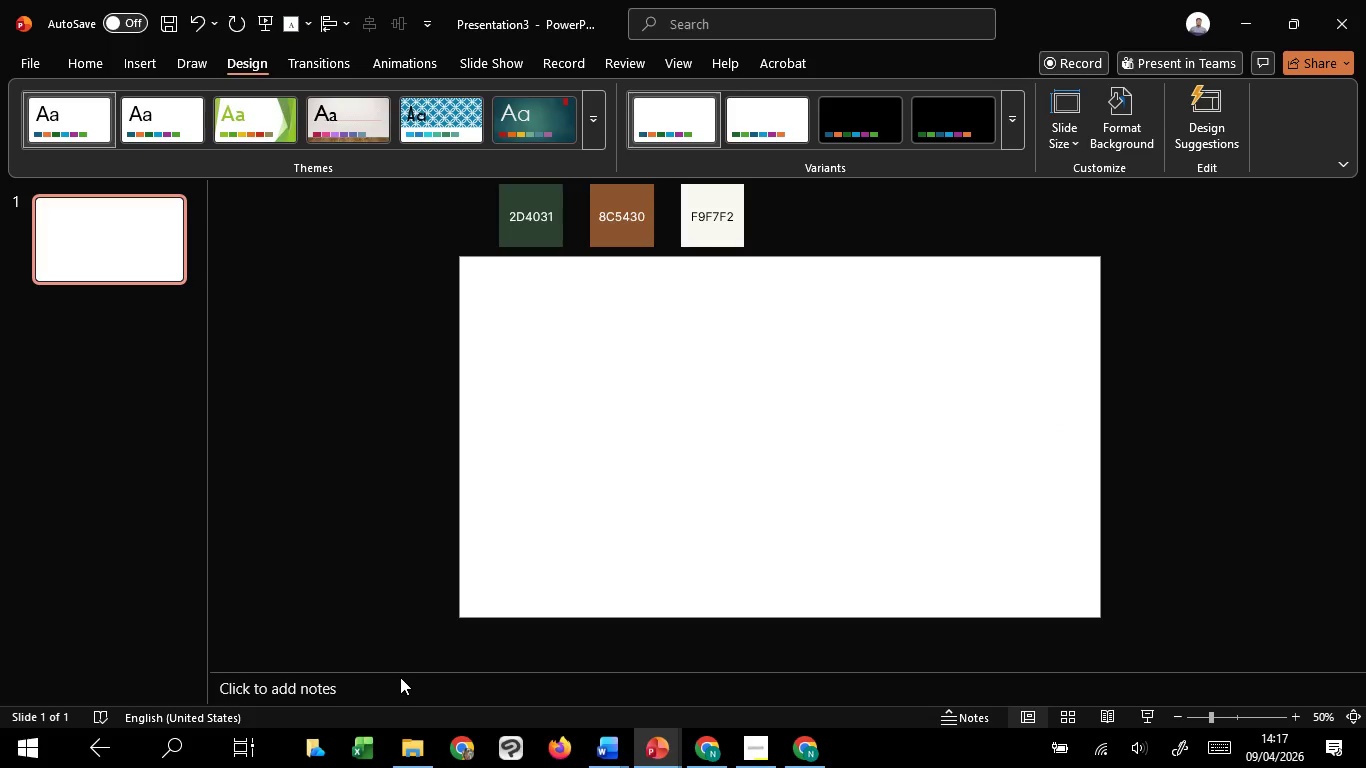 
wait(5.23)
 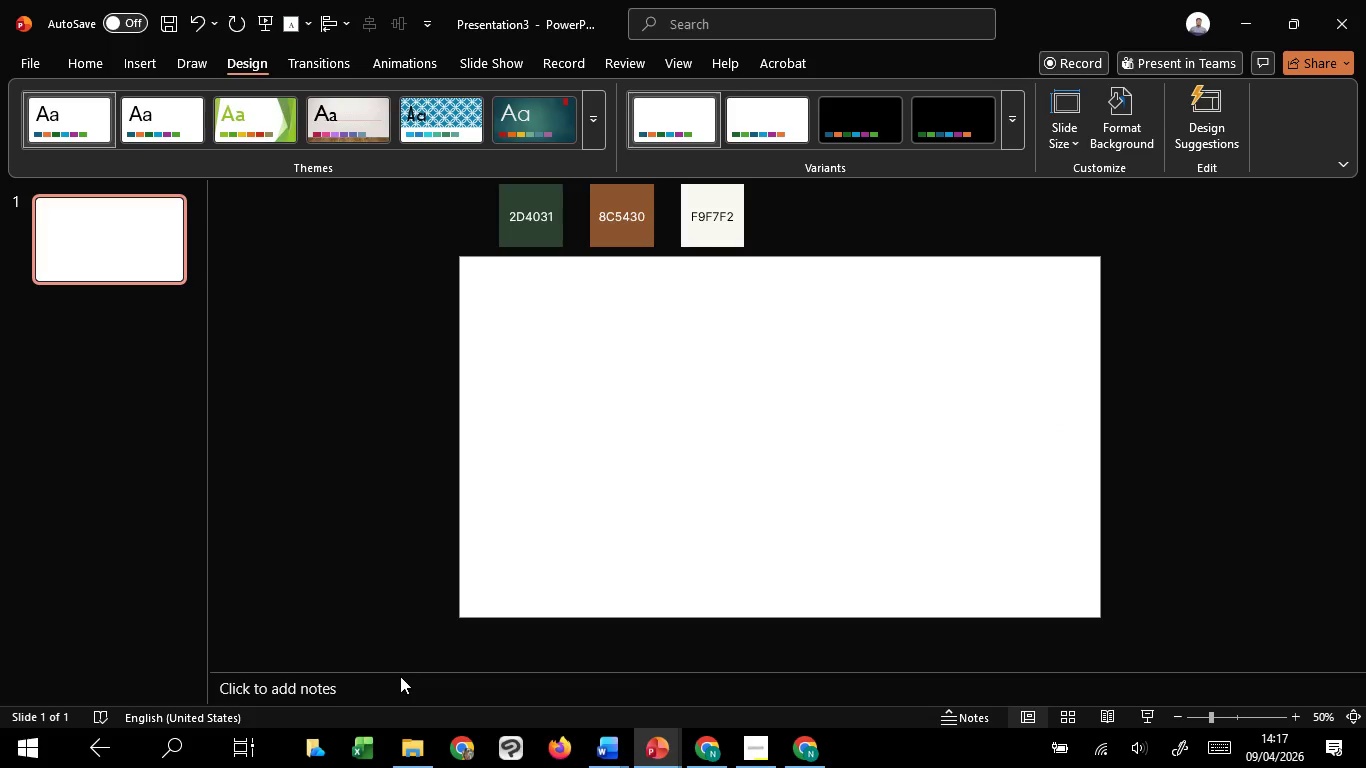 
left_click_drag(start_coordinate=[1010, 117], to_coordinate=[1078, 106])
 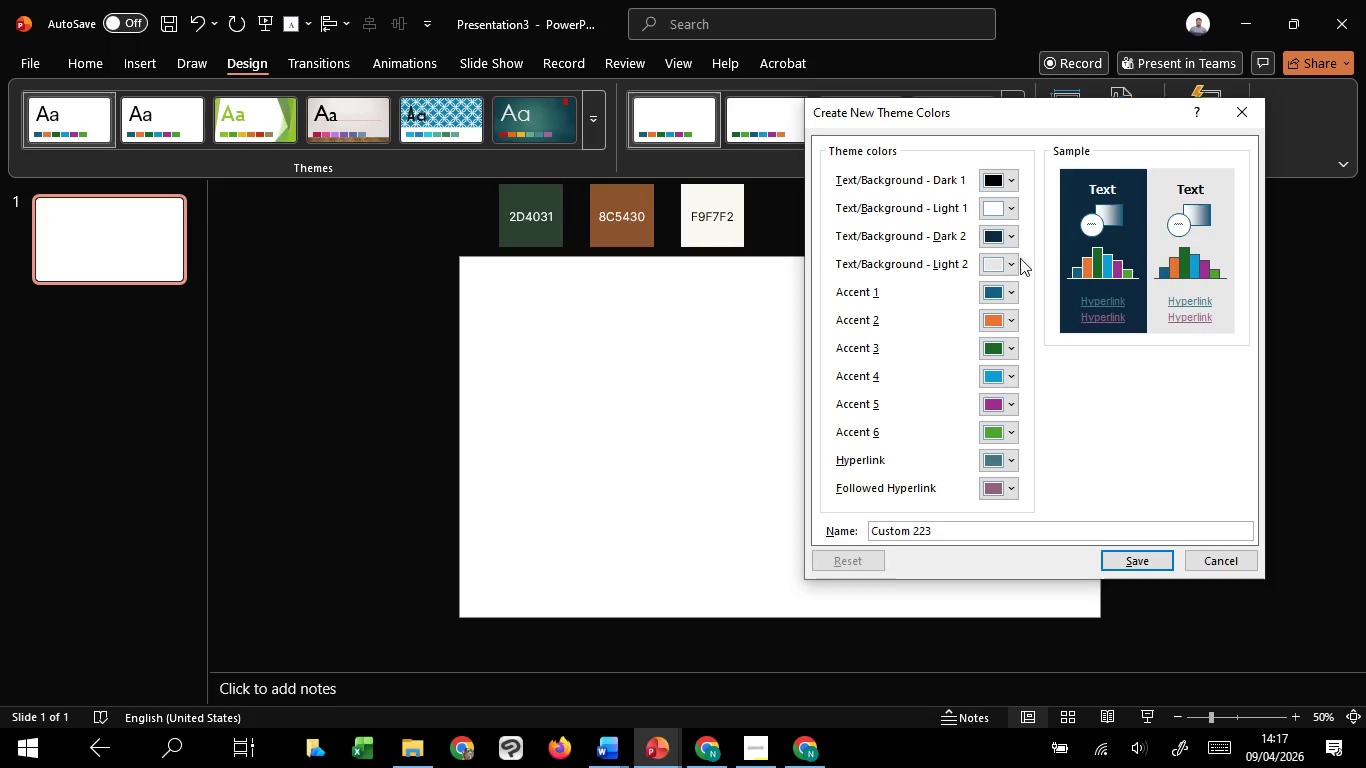 
left_click([1006, 289])
 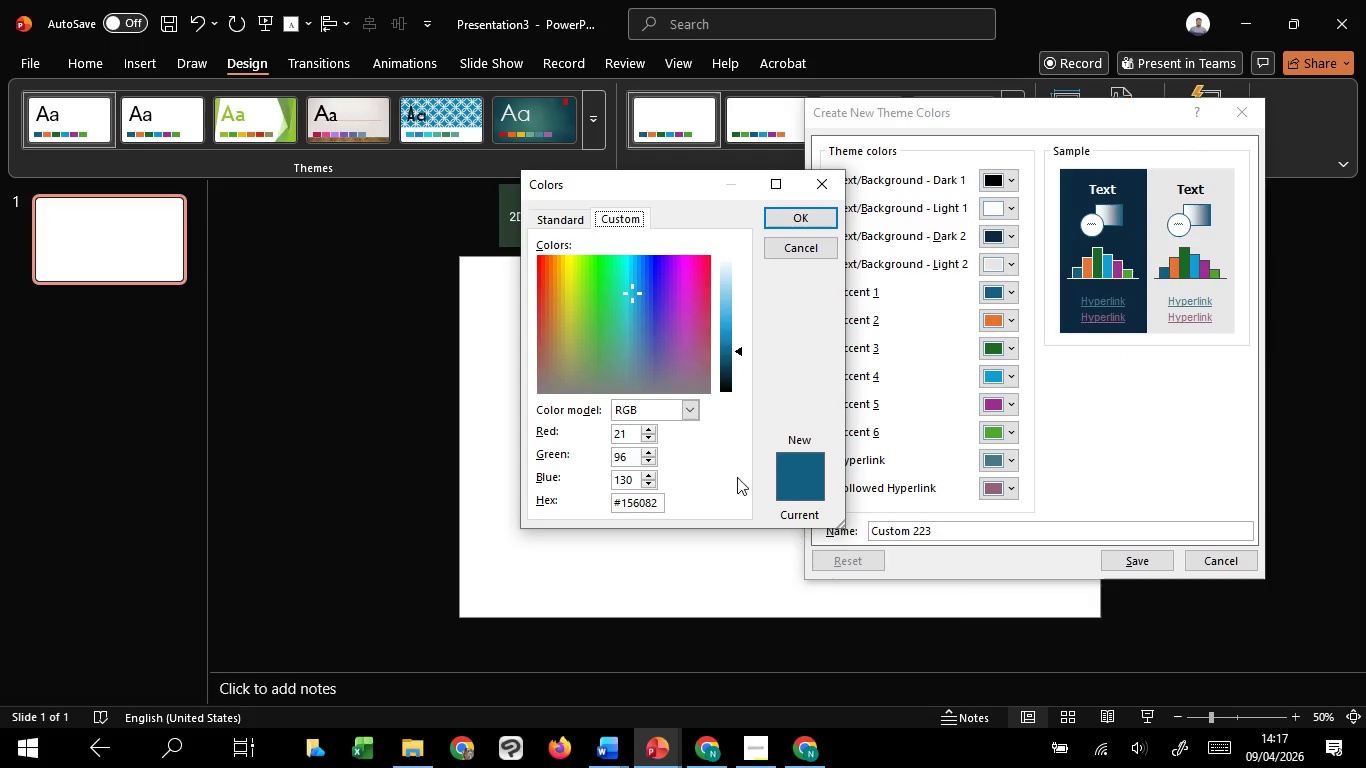 
left_click_drag(start_coordinate=[662, 176], to_coordinate=[687, 183])
 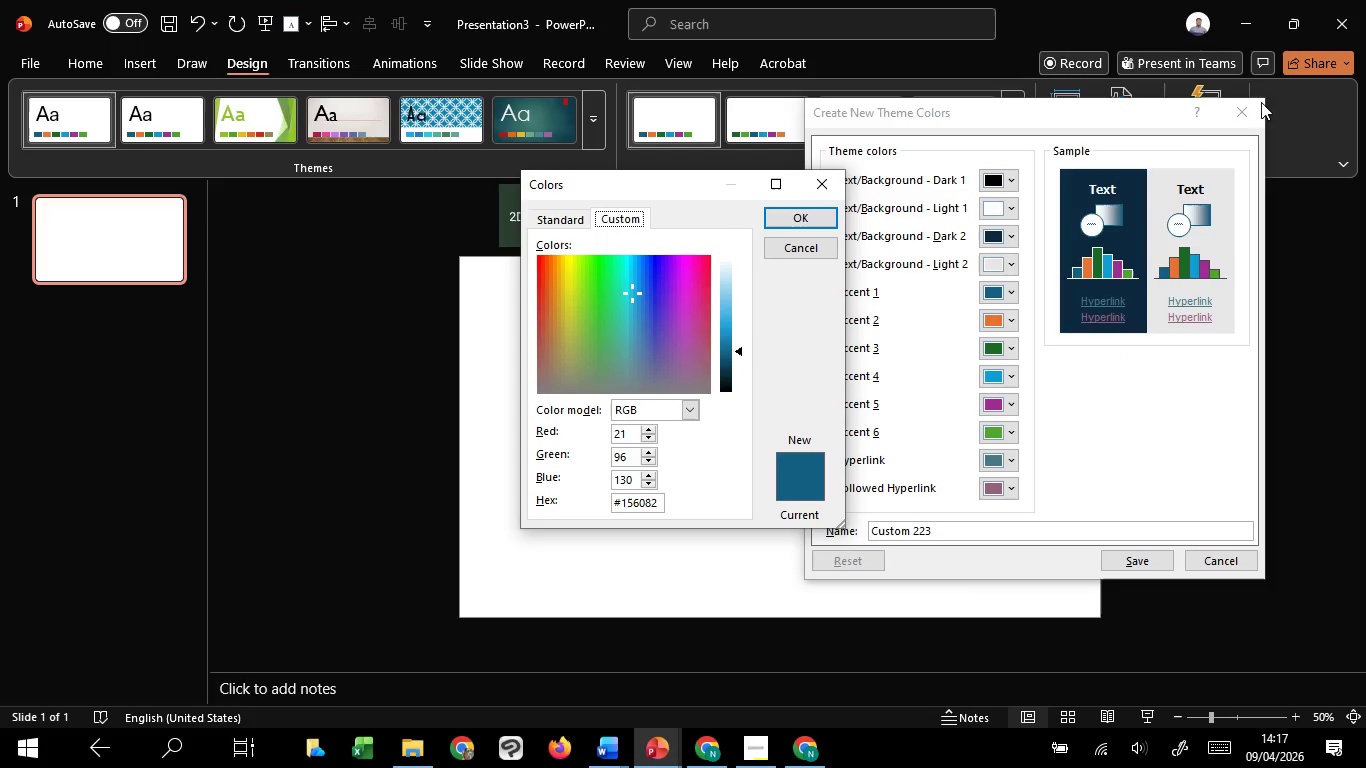 
left_click([1244, 105])
 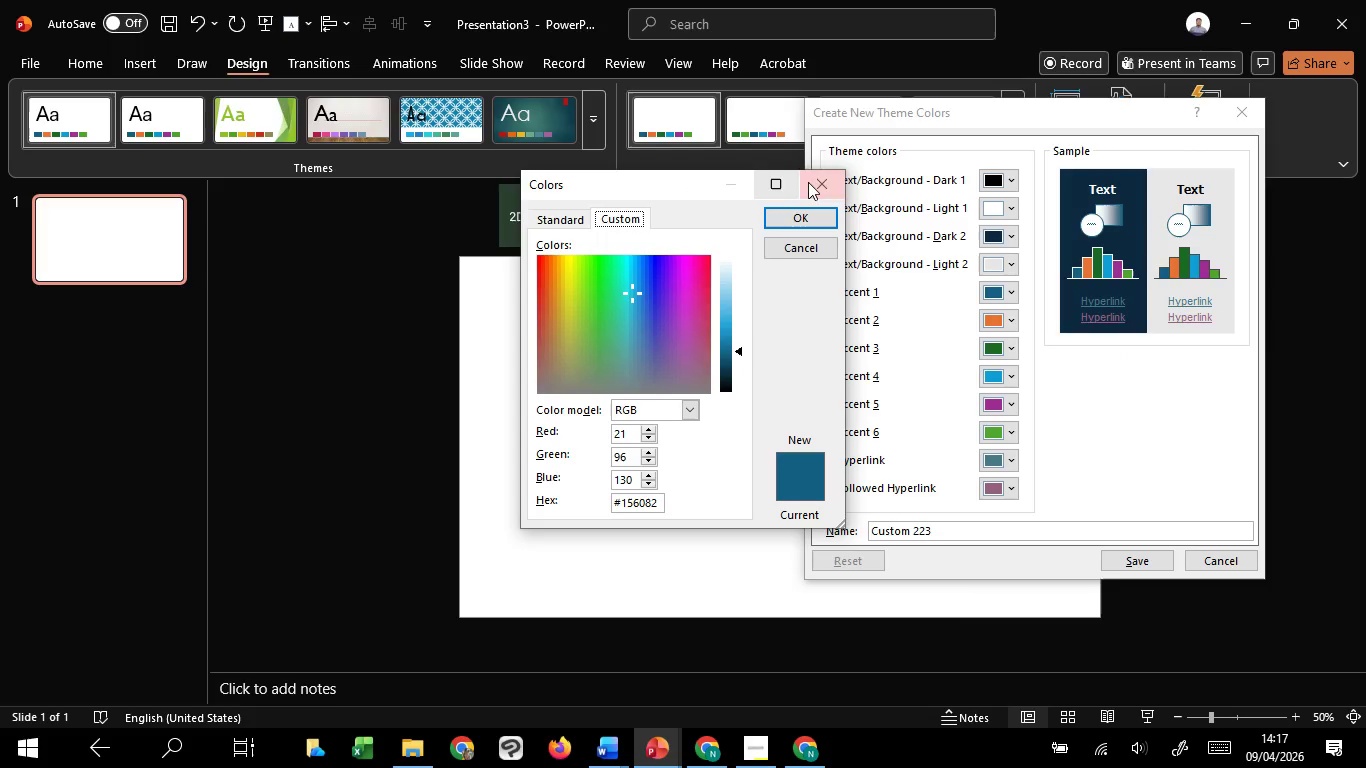 
left_click([809, 182])
 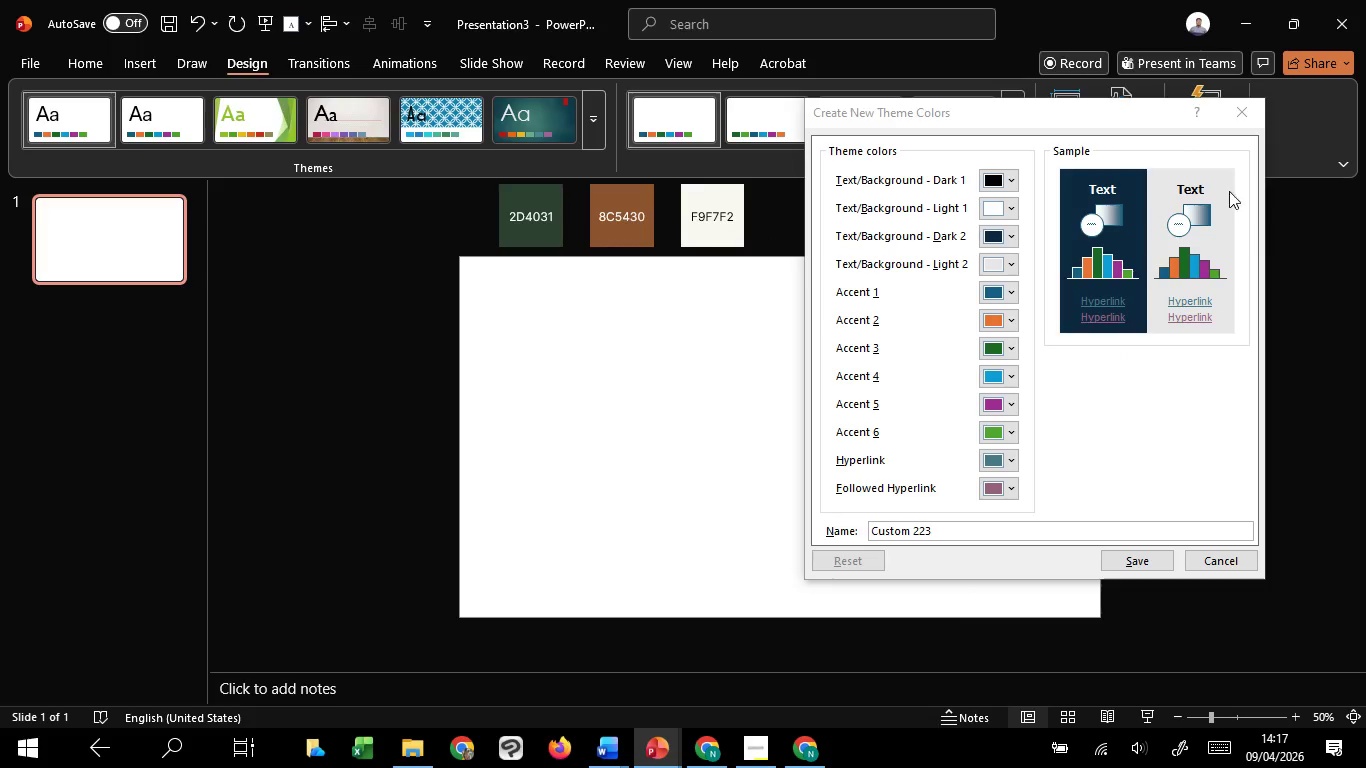 
left_click([1235, 115])
 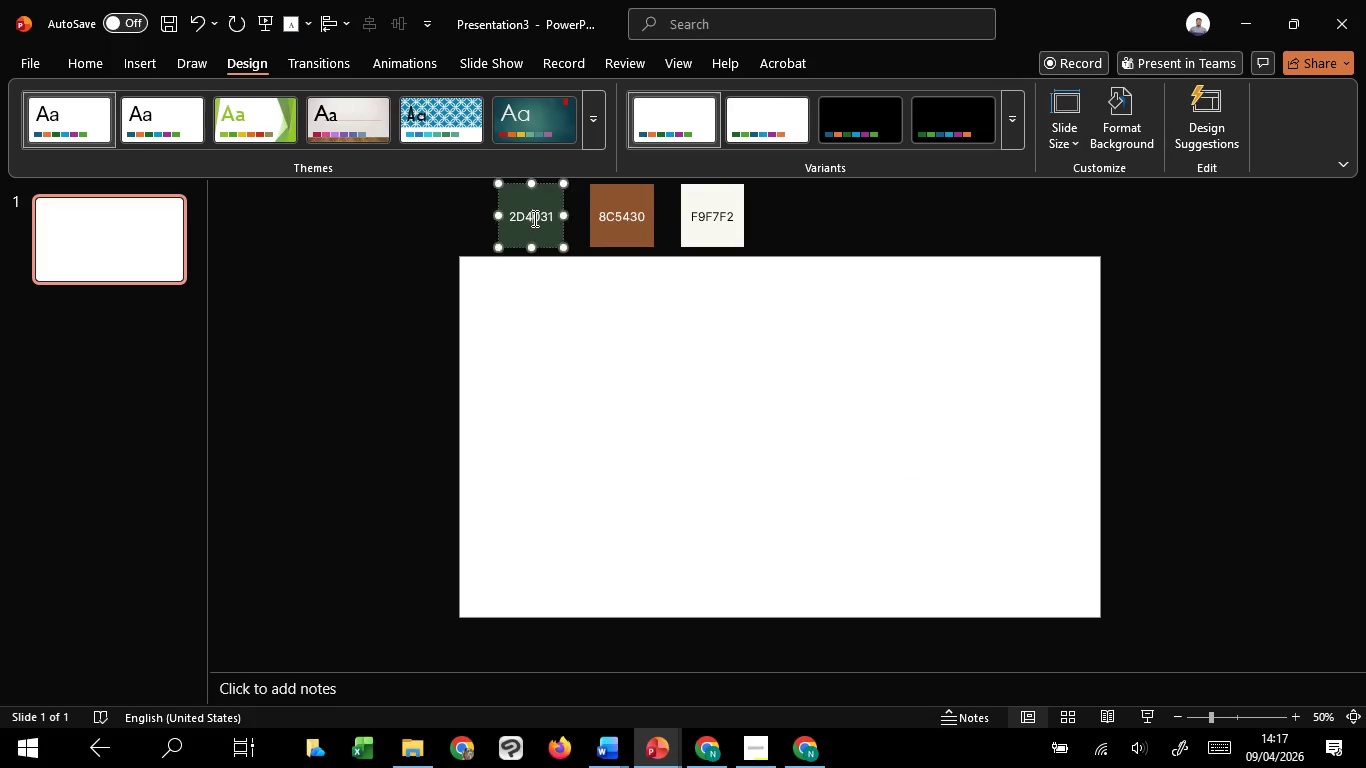 
double_click([533, 218])
 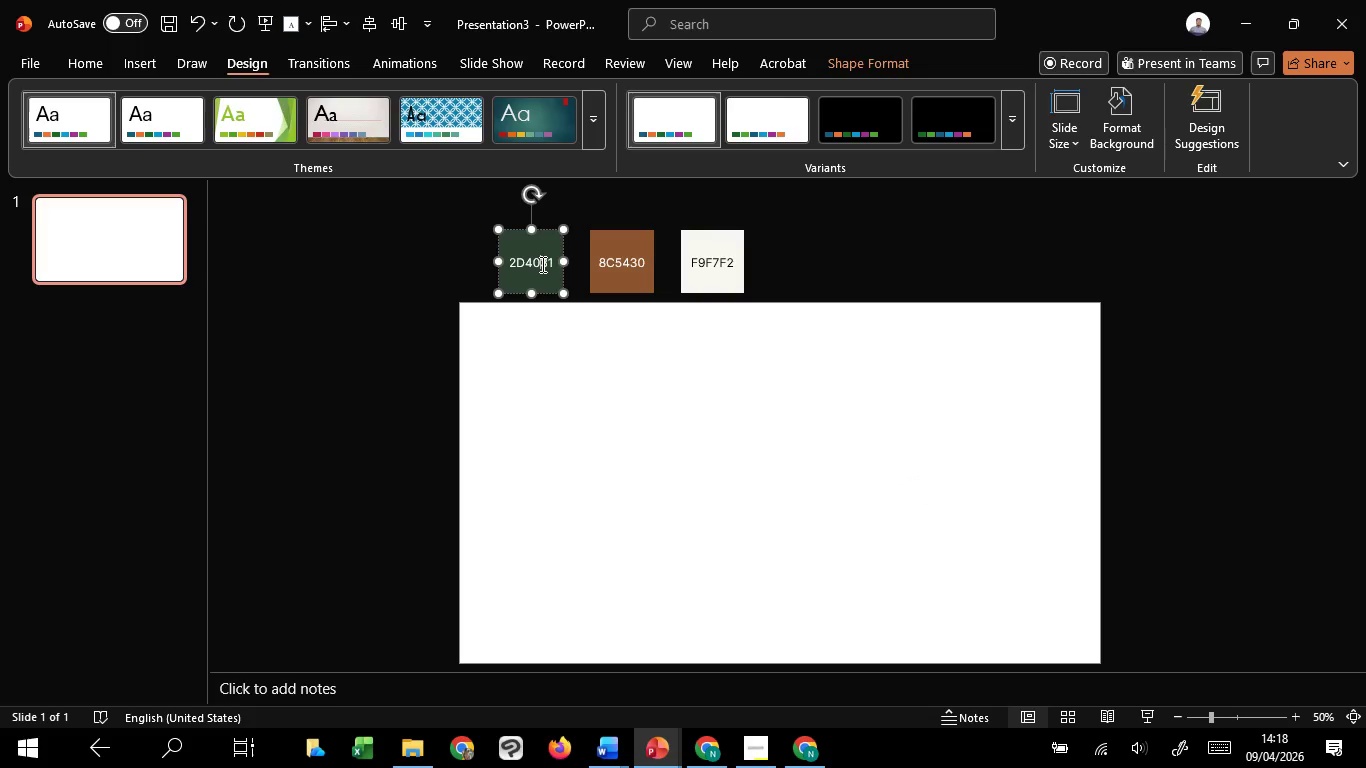 
double_click([541, 264])
 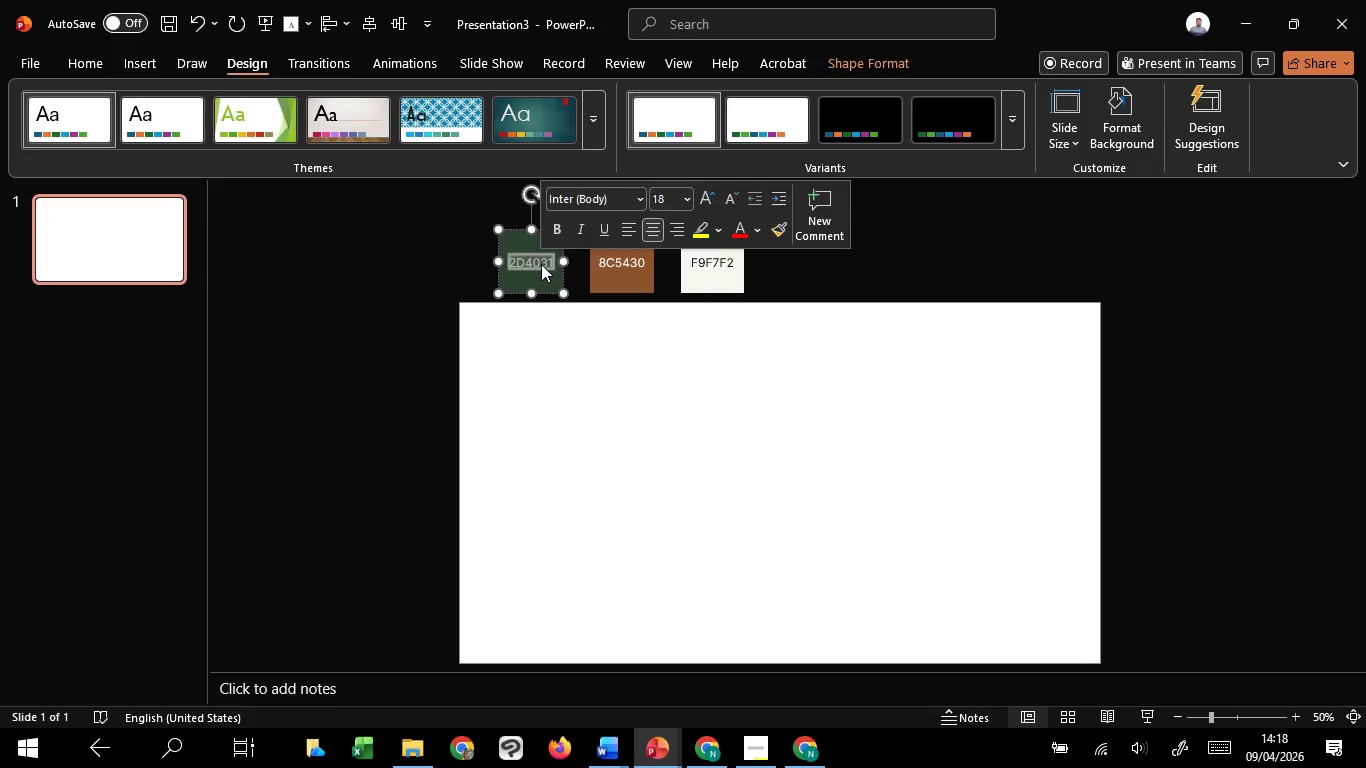 
key(Control+C)
 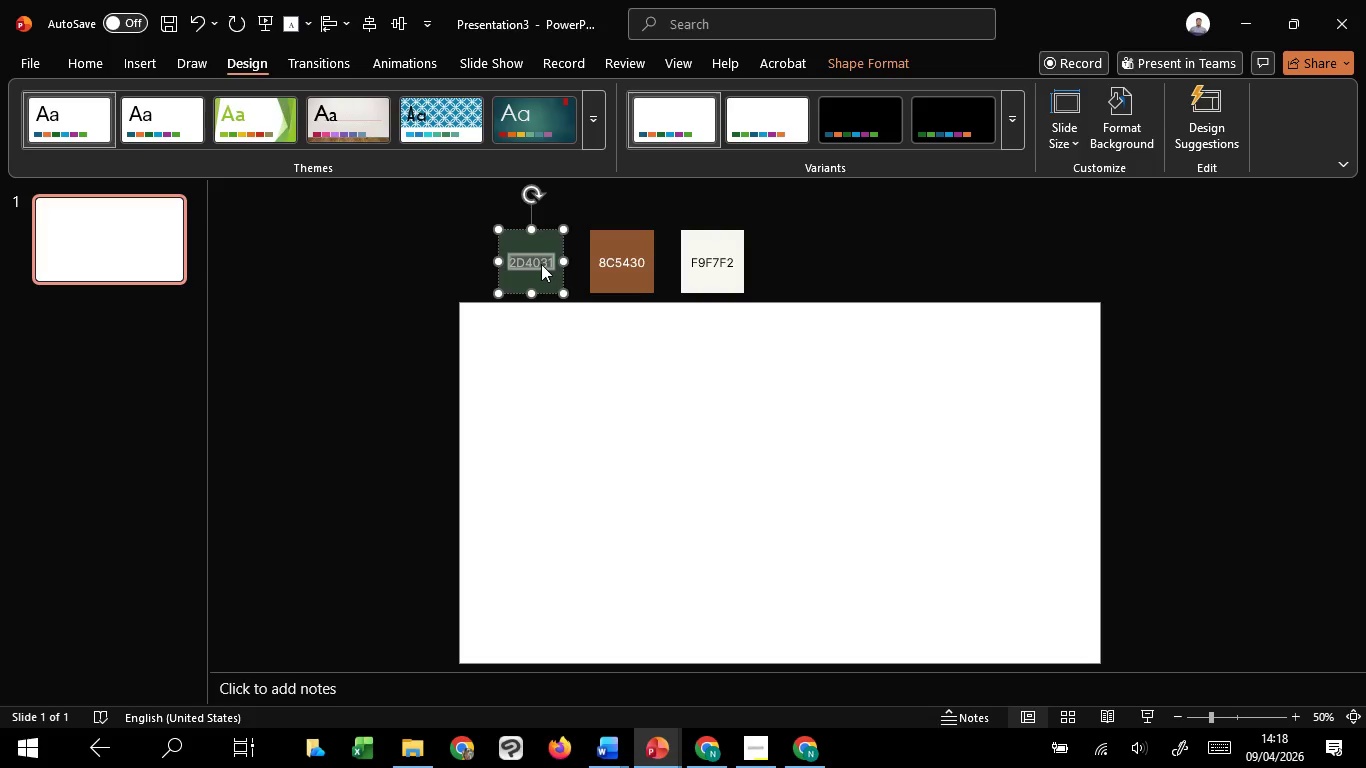 
key(Control+C)
 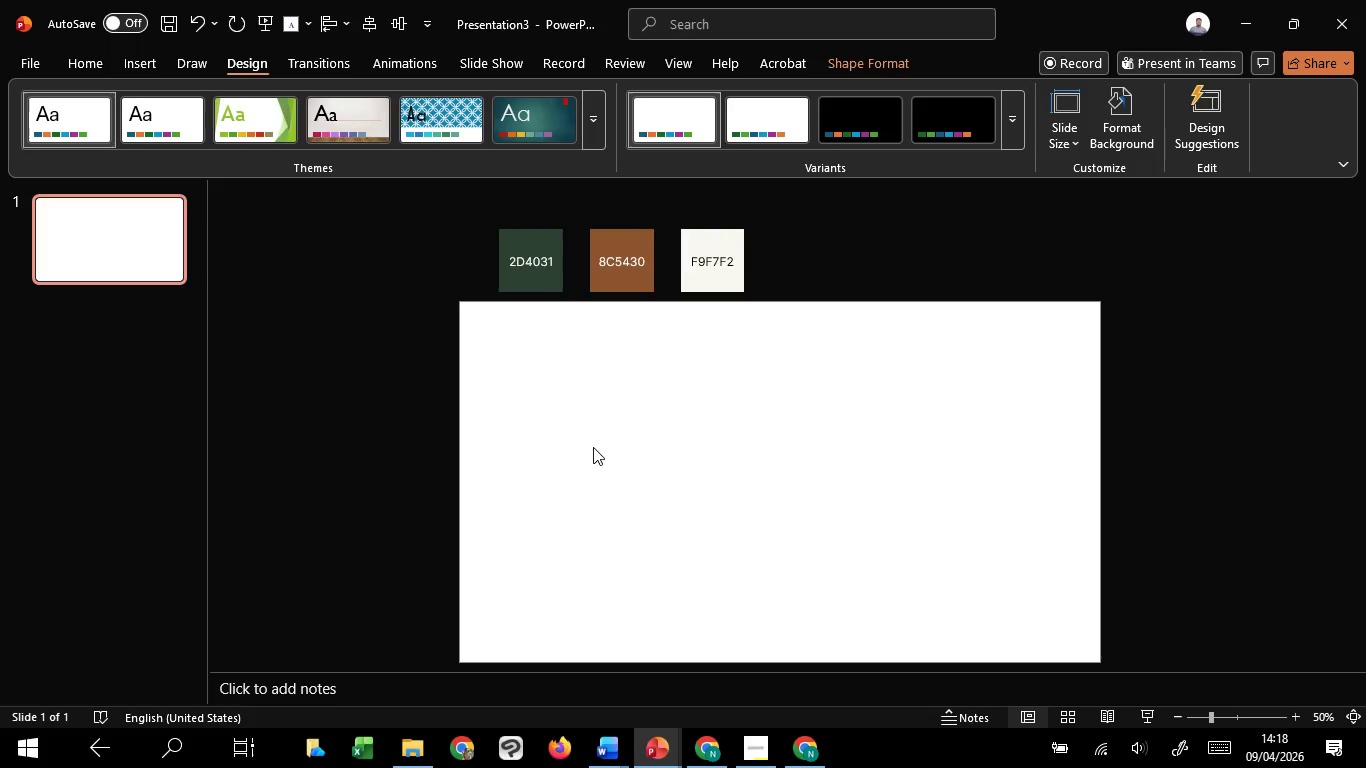 
left_click([593, 447])
 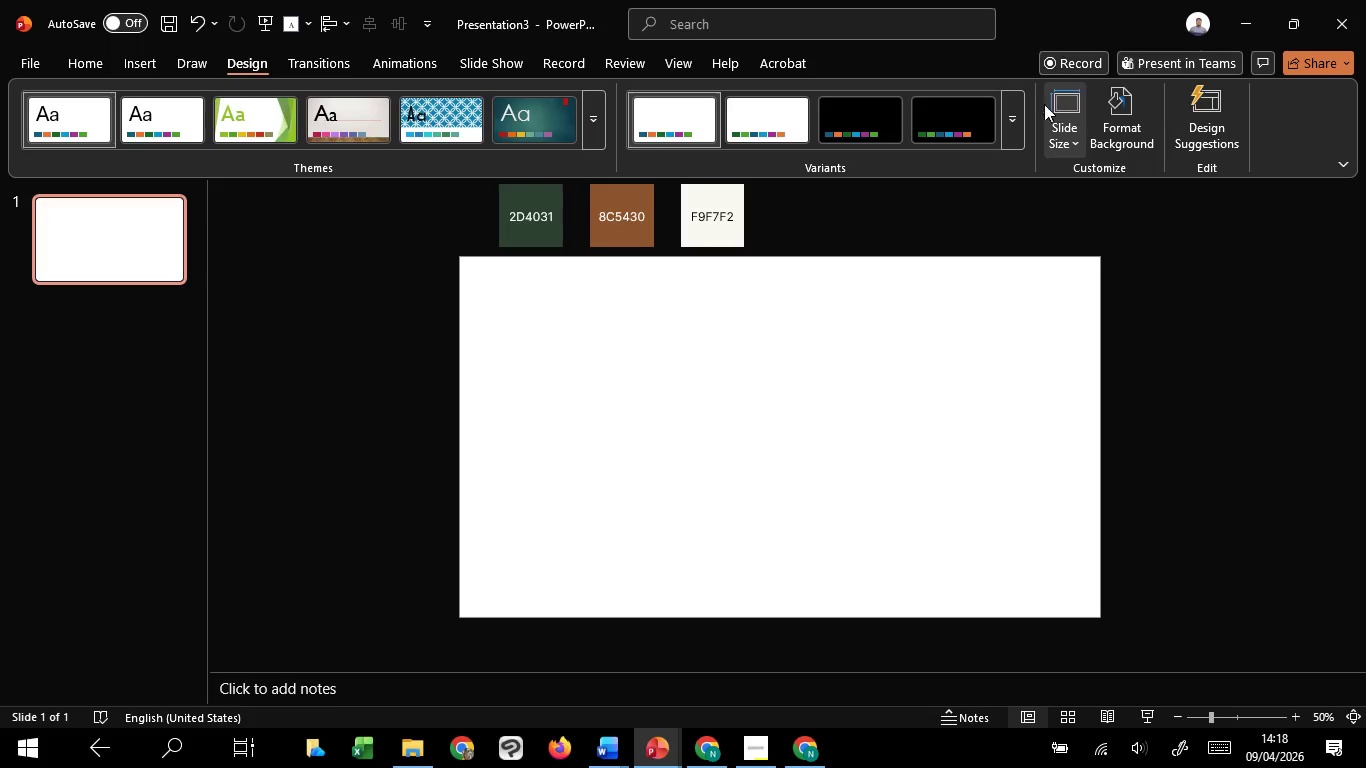 
left_click([1016, 109])
 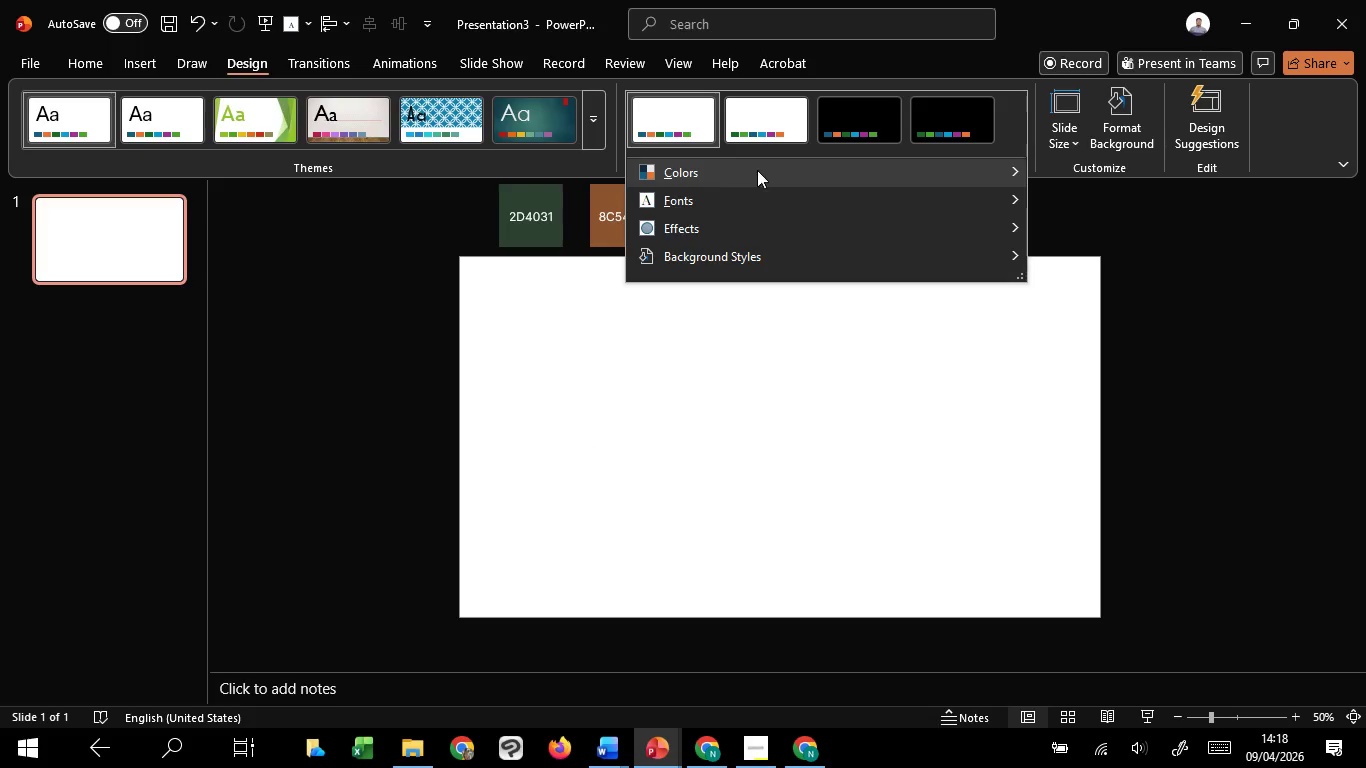 
left_click([753, 166])
 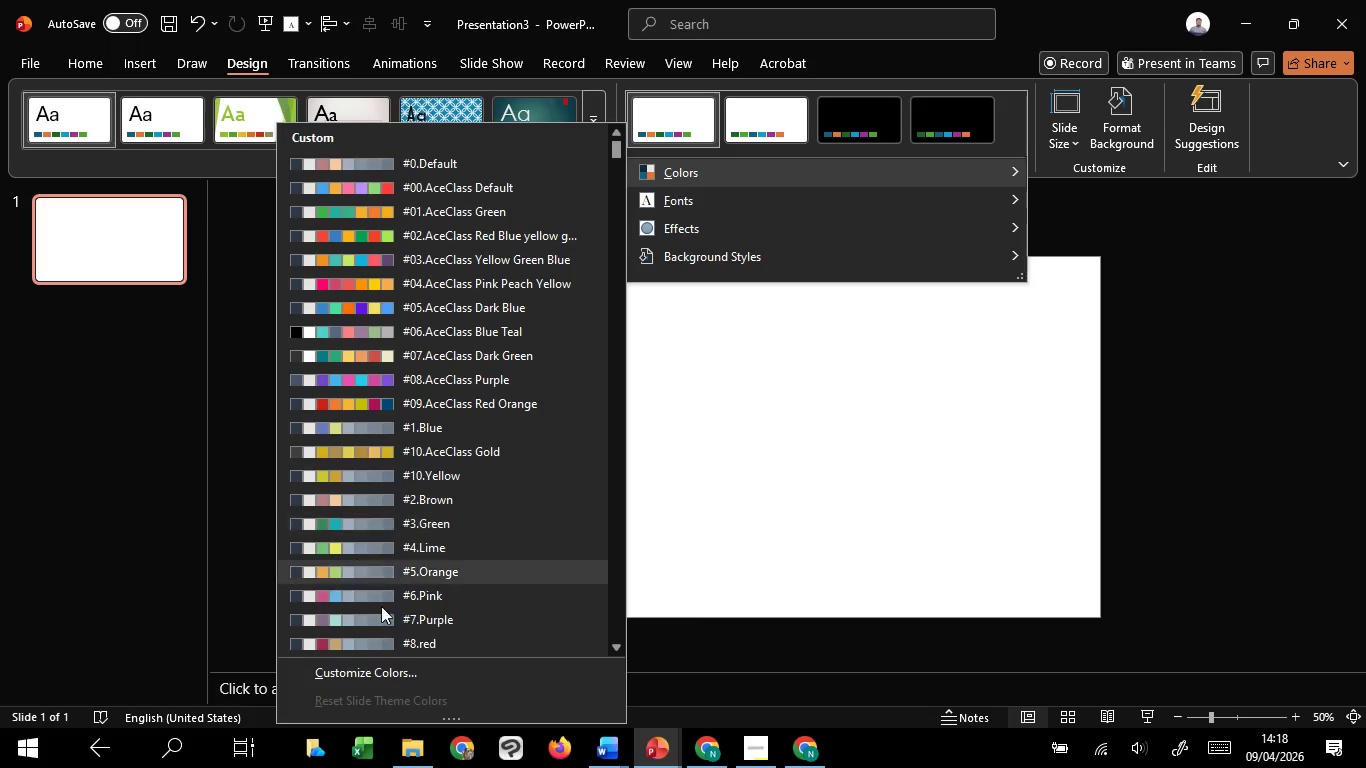 
left_click([417, 671])
 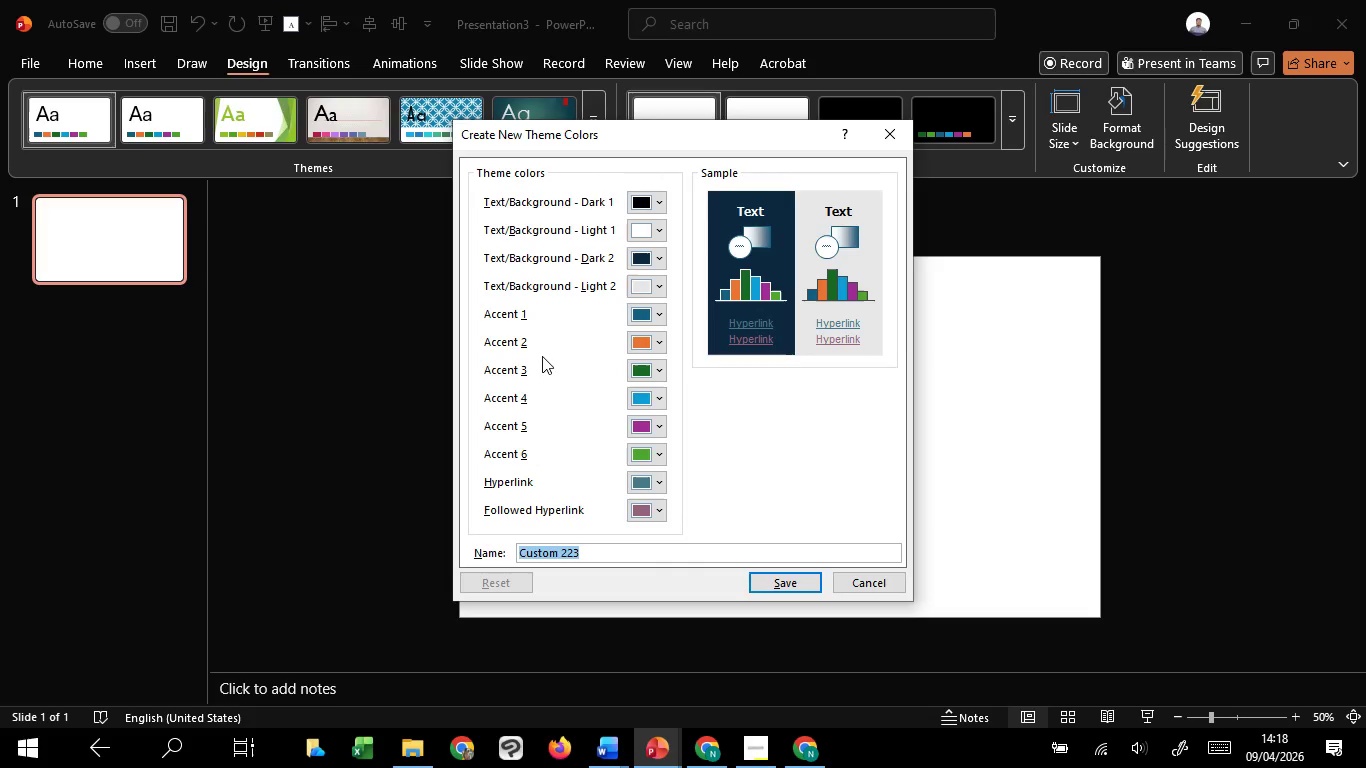 
left_click([662, 308])
 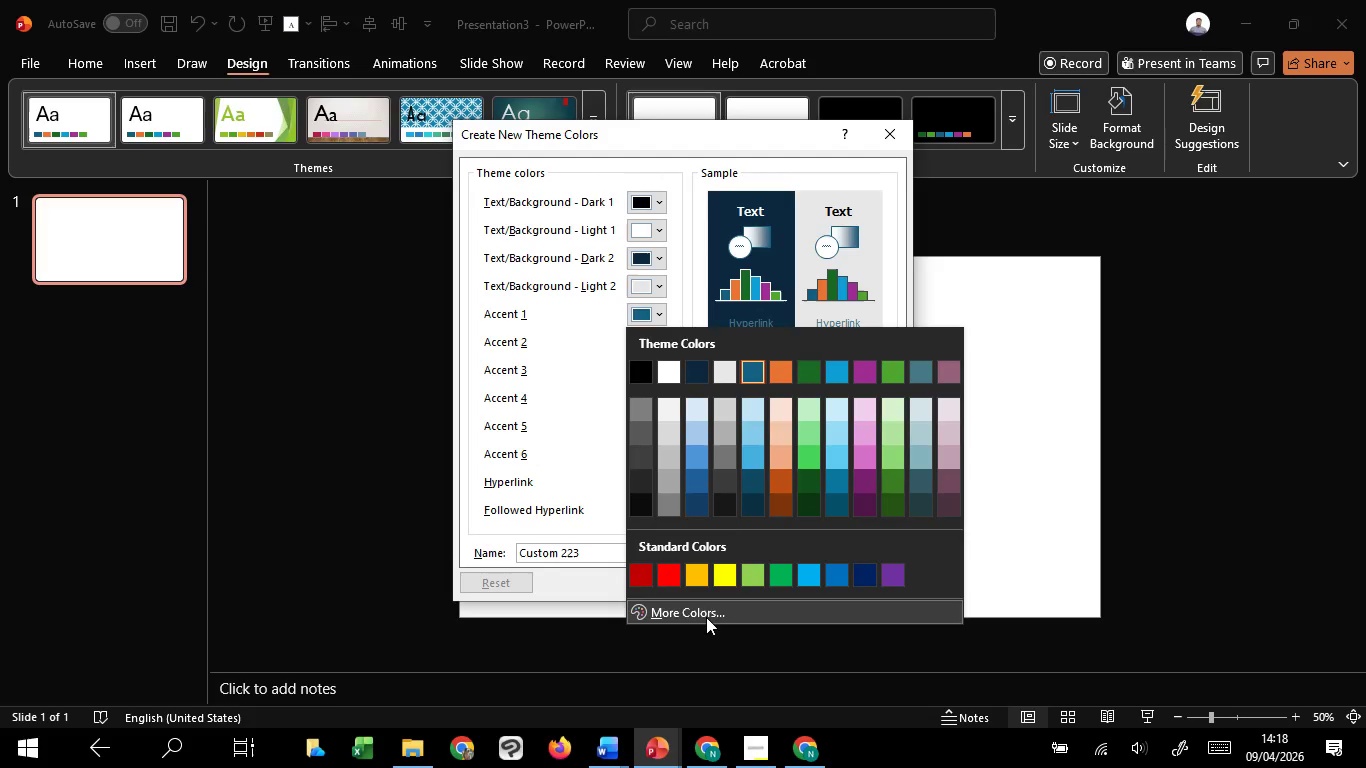 
left_click([705, 618])
 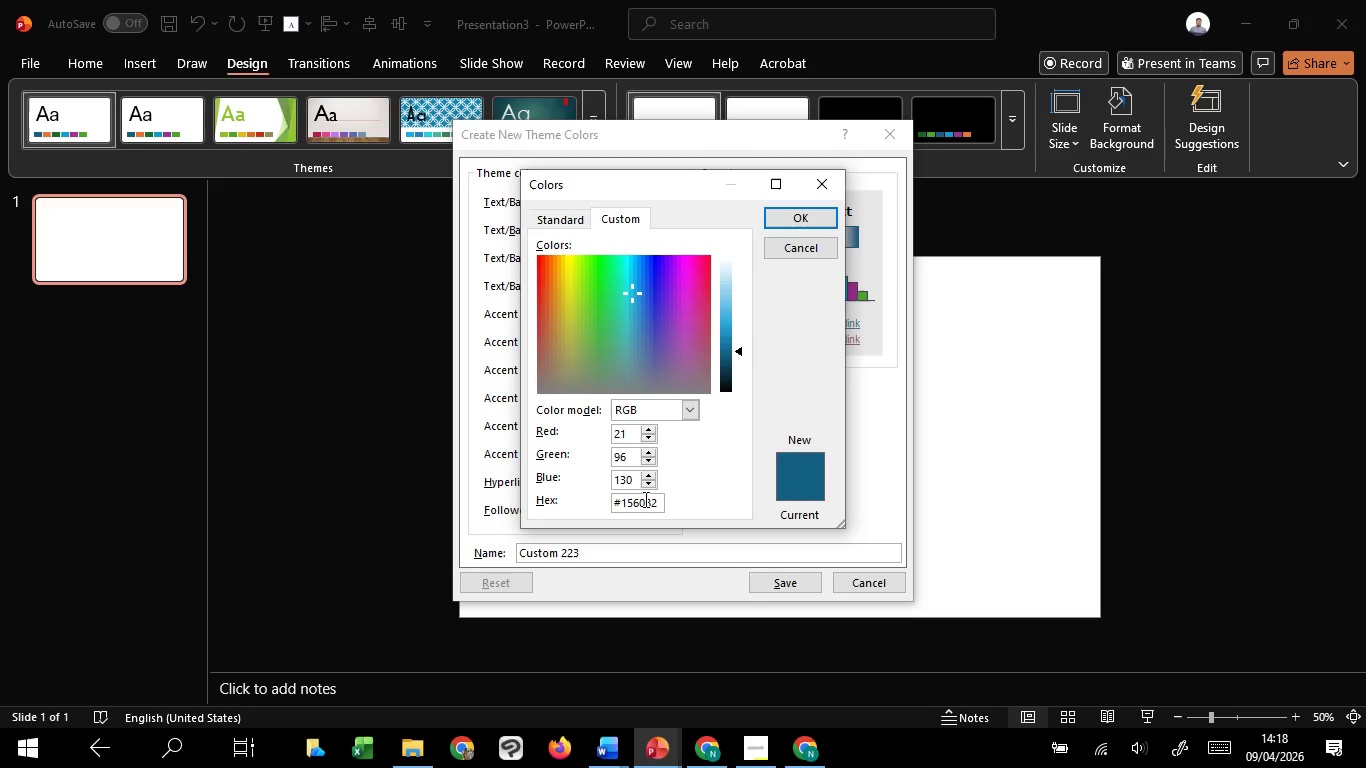 
double_click([644, 499])
 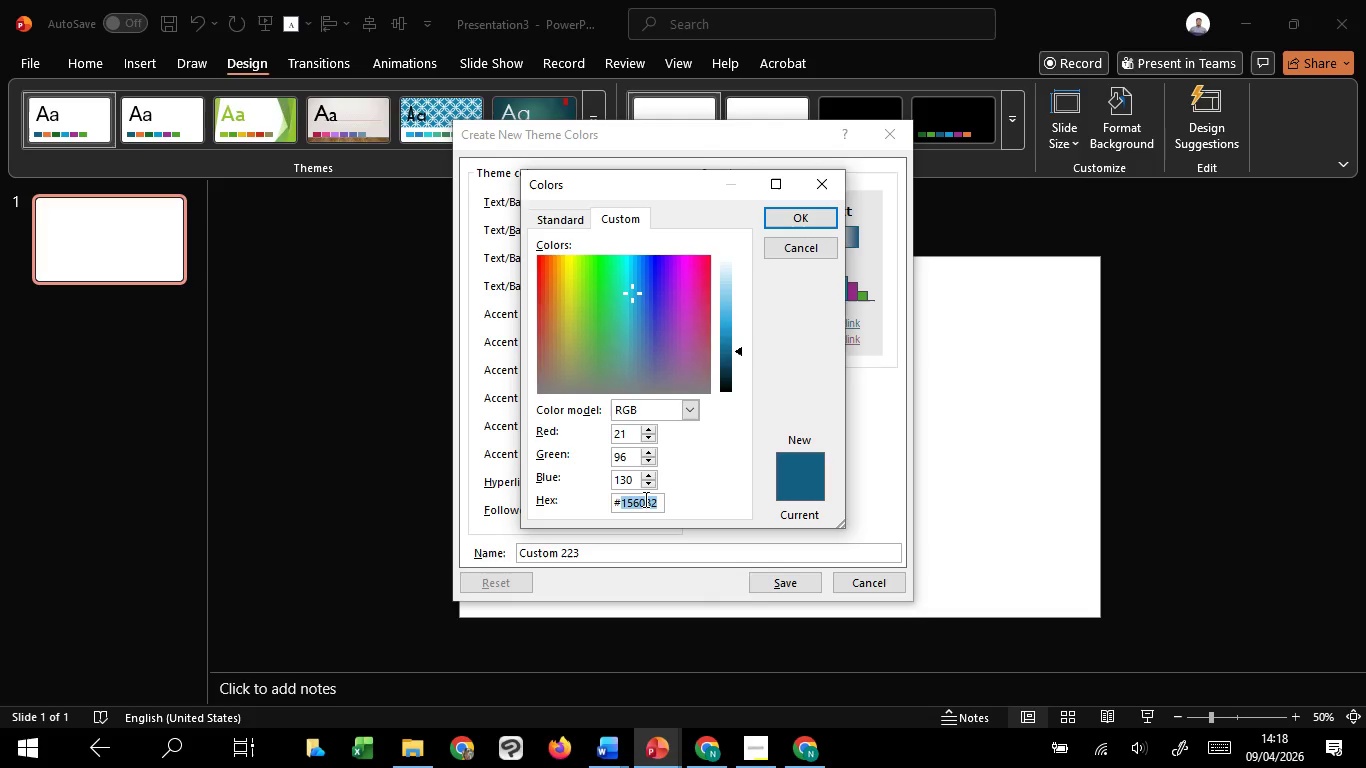 
key(Control+V)
 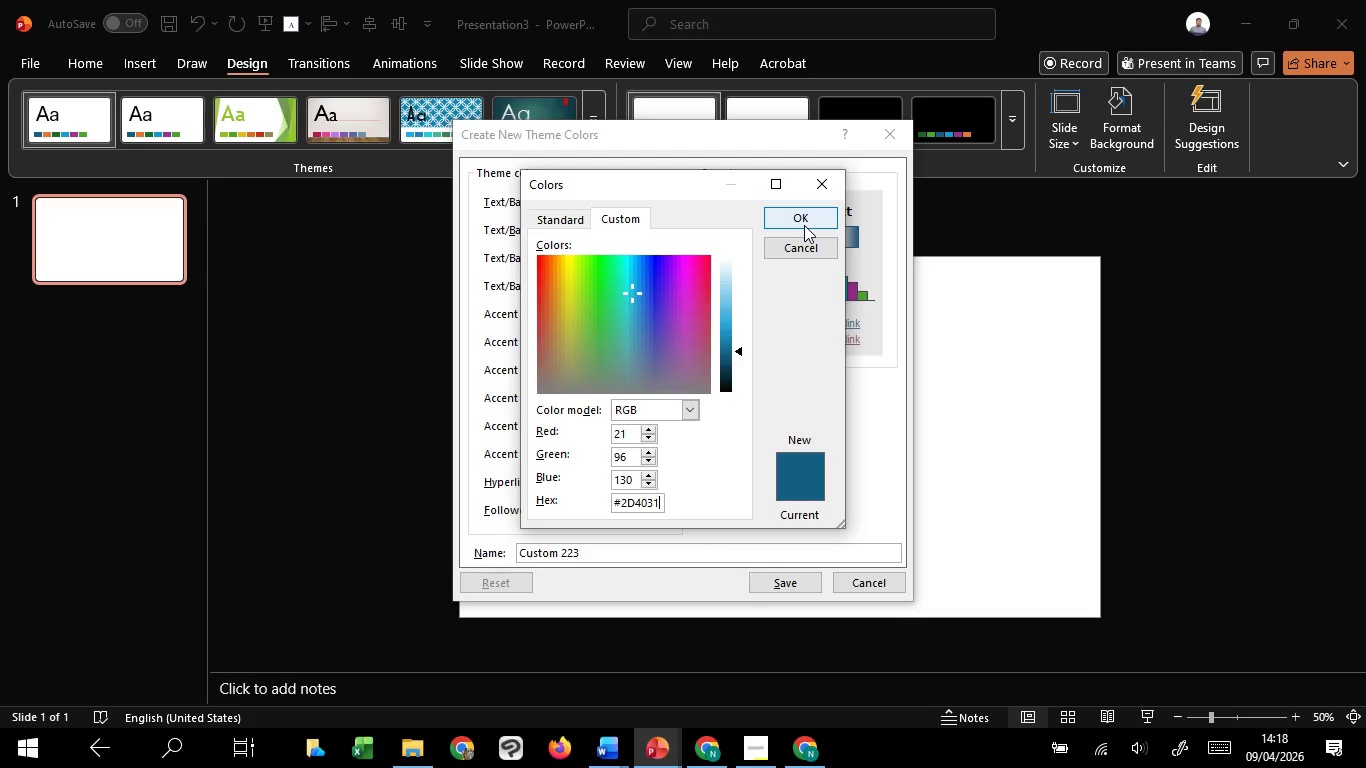 
left_click([804, 225])
 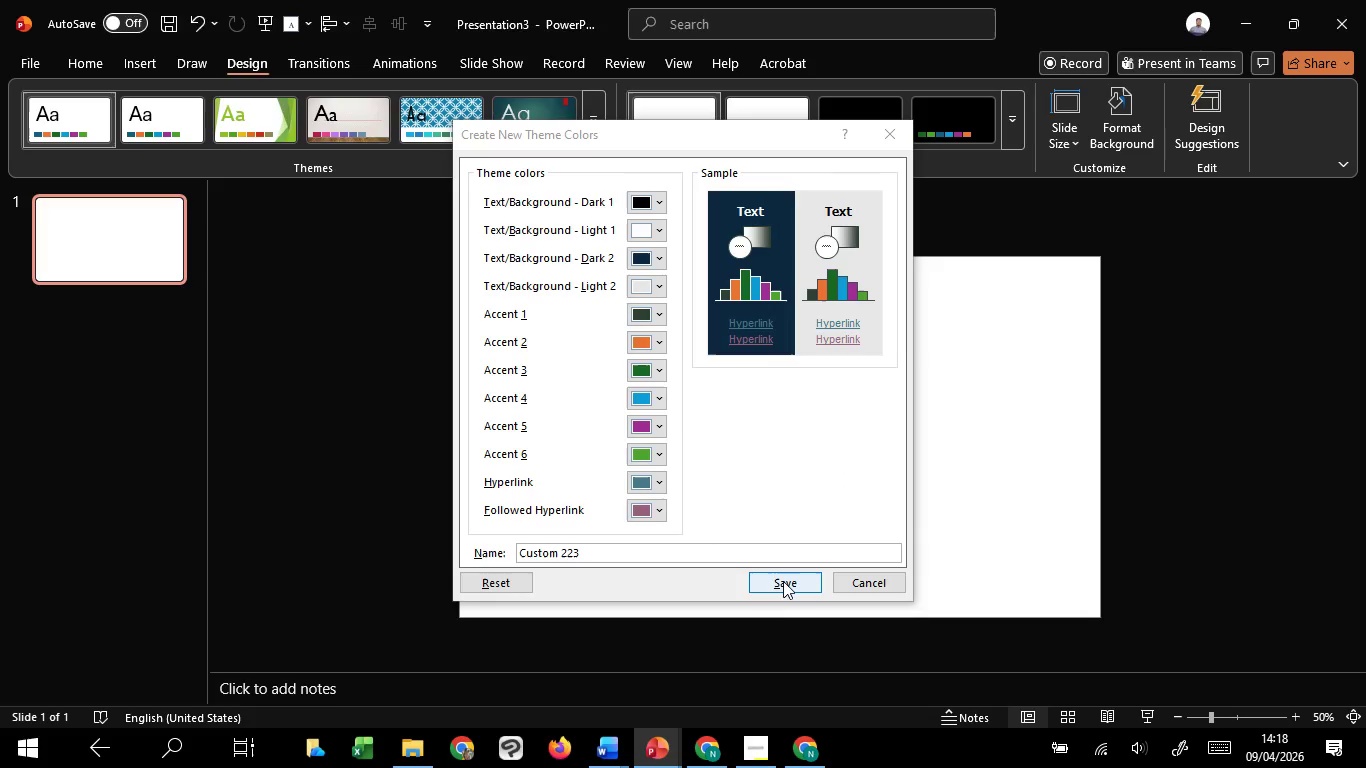 
left_click([782, 587])
 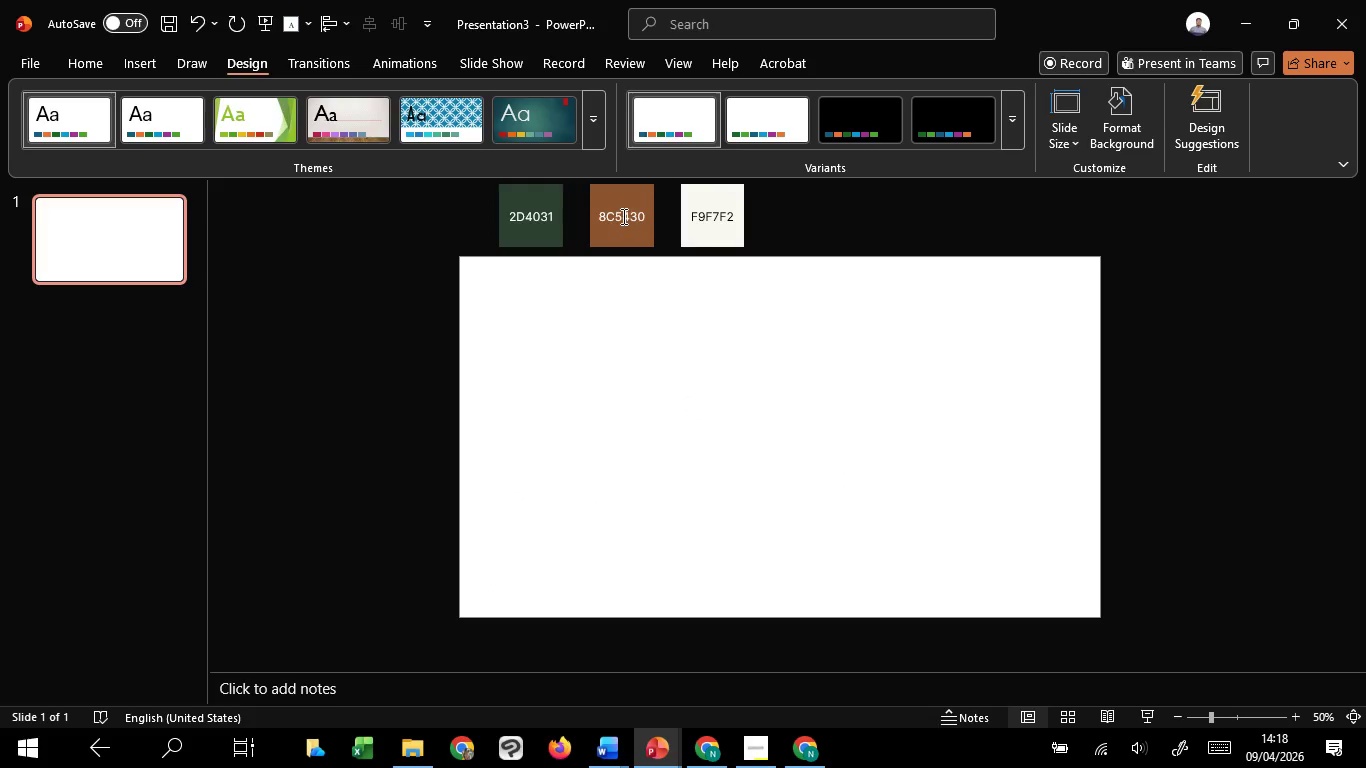 
double_click([622, 216])
 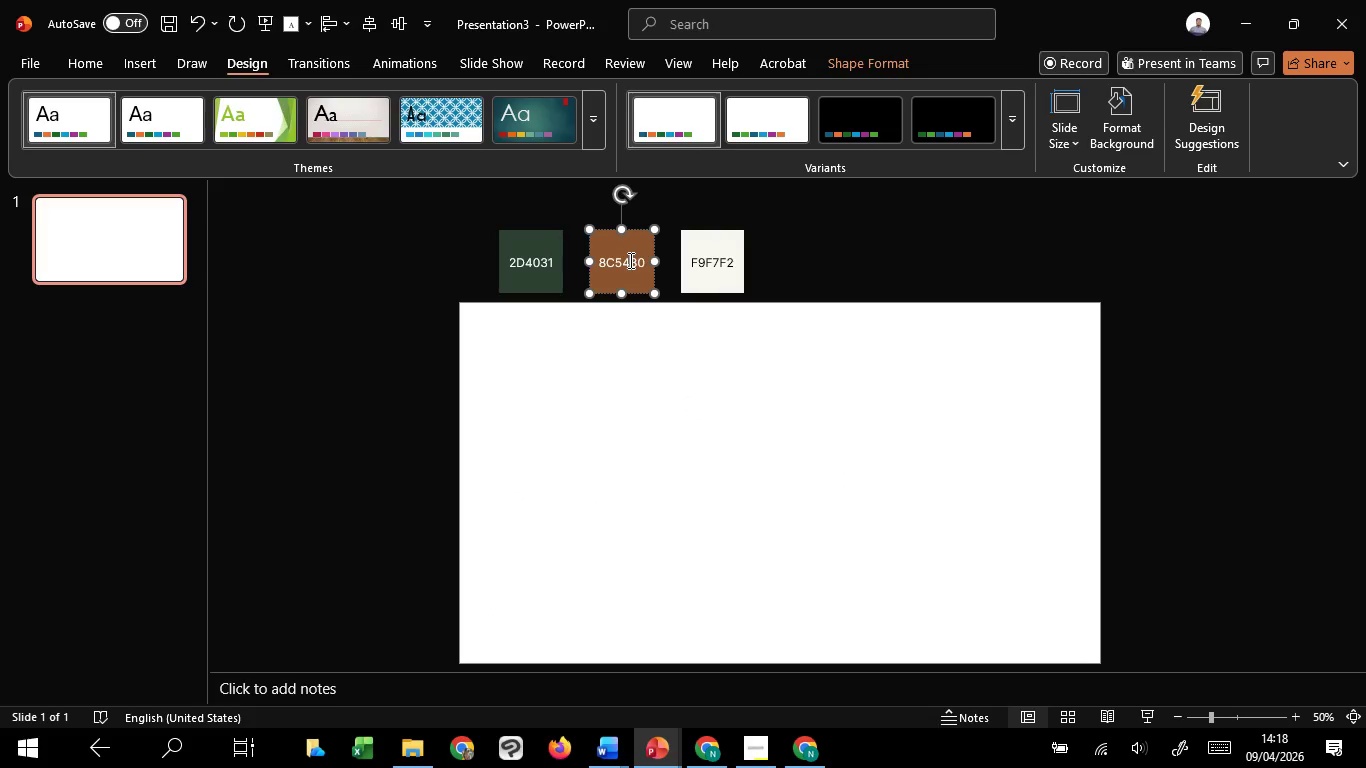 
double_click([629, 260])
 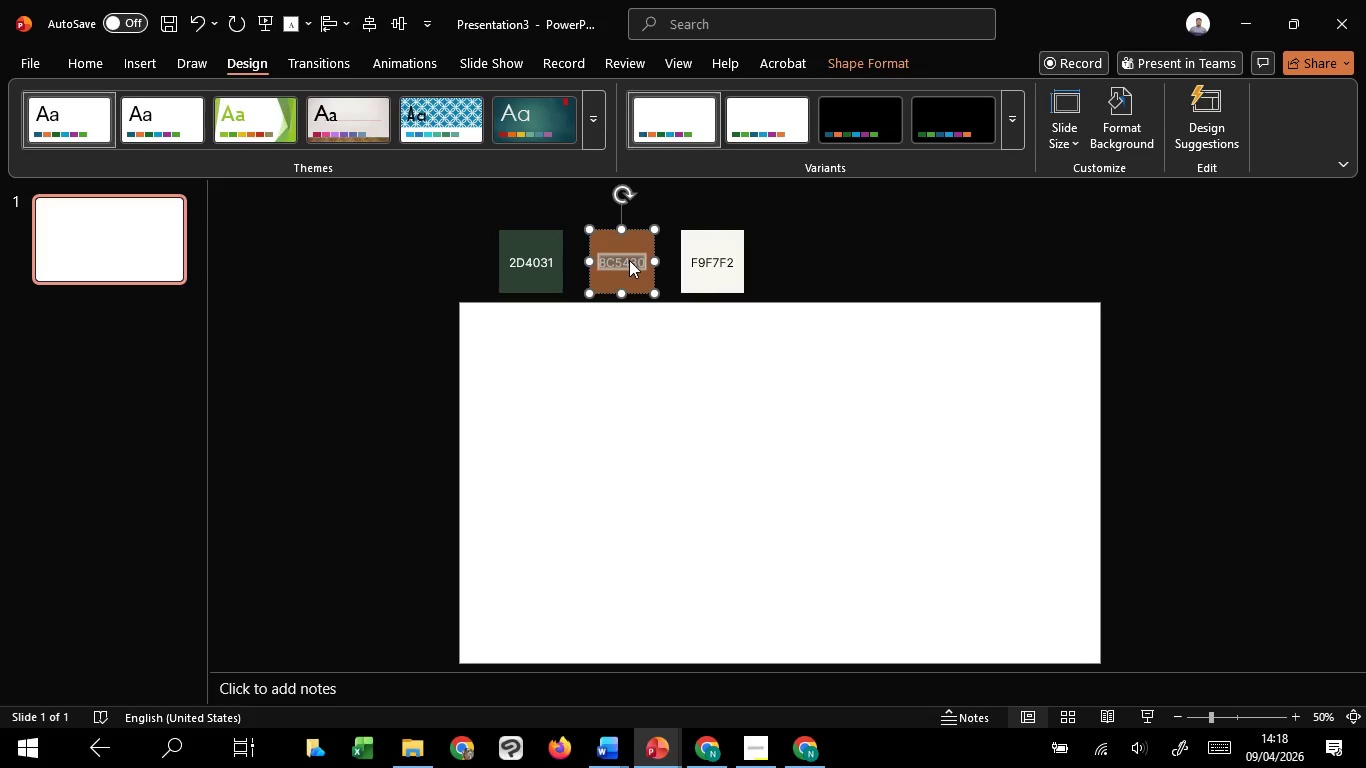 
key(Control+C)
 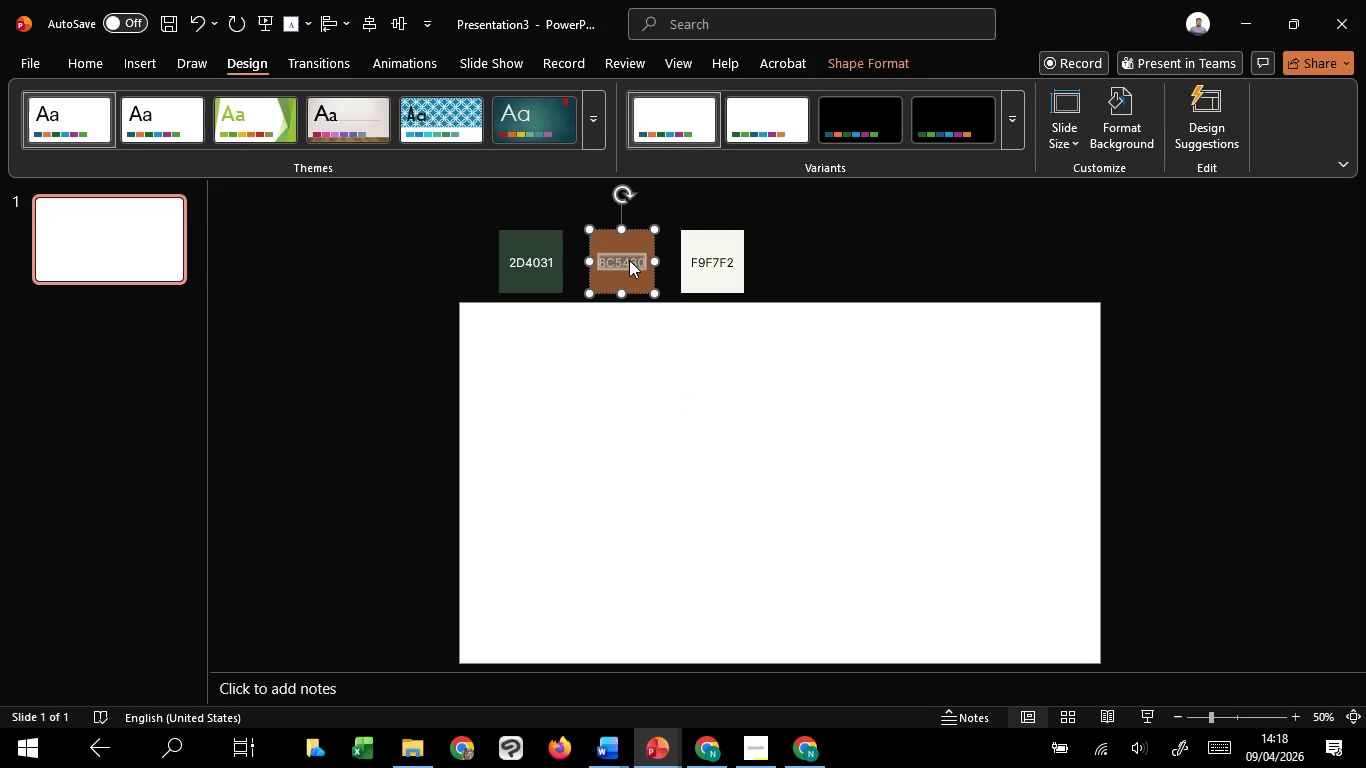 
key(Control+C)
 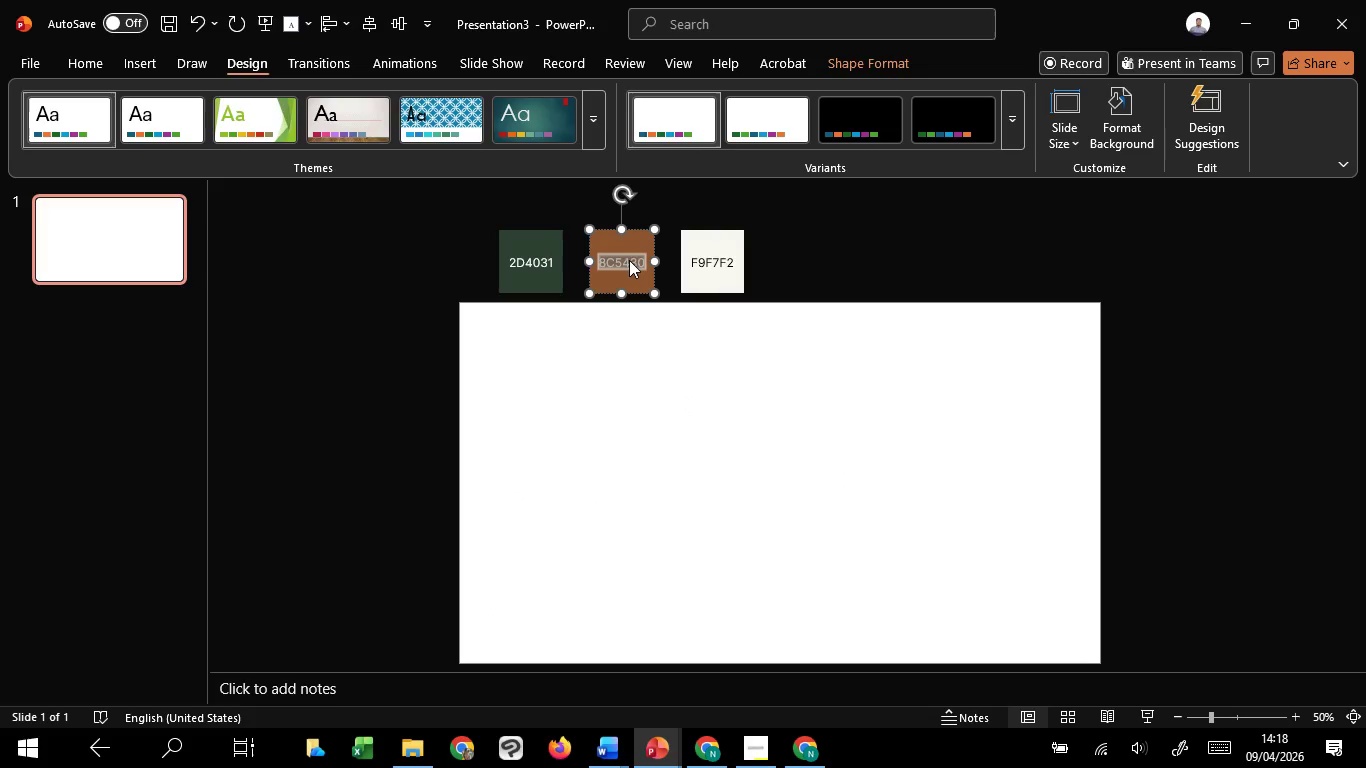 
key(Control+C)
 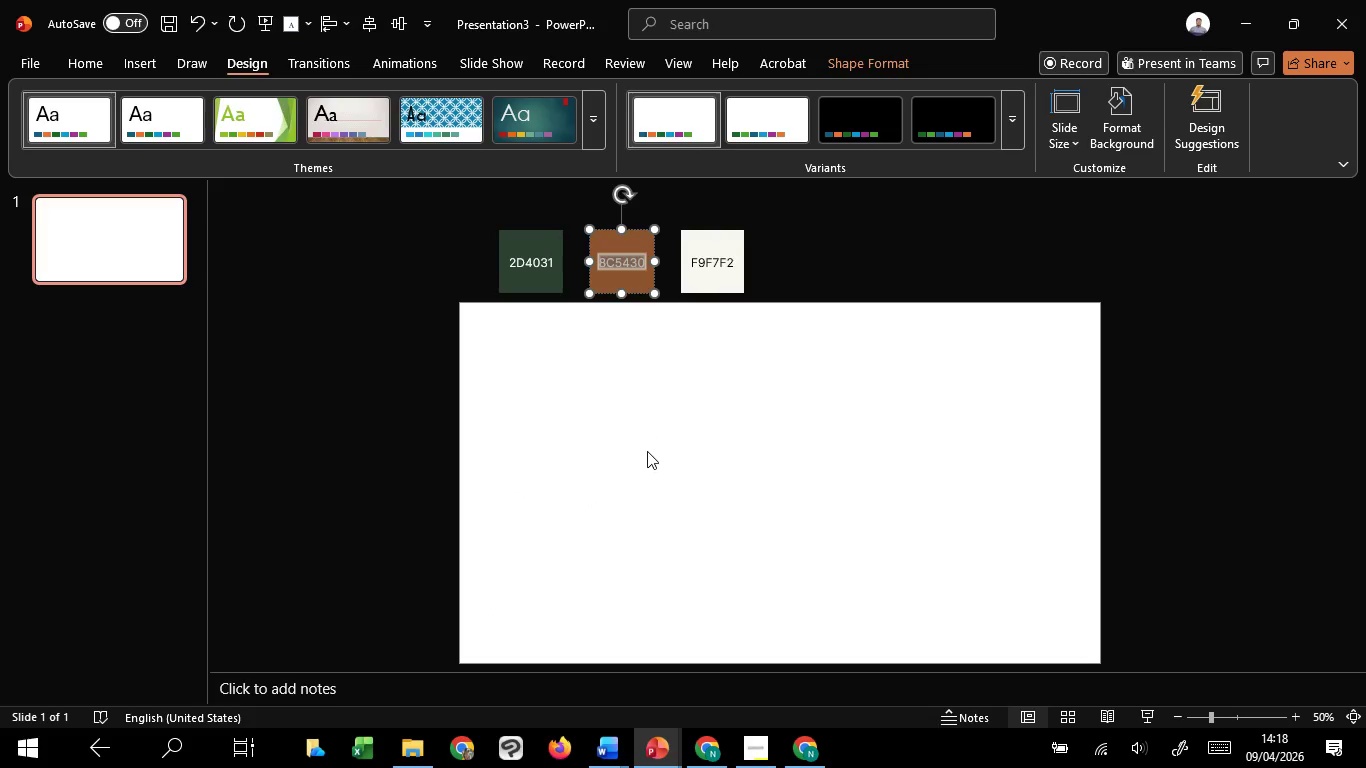 
left_click([647, 451])
 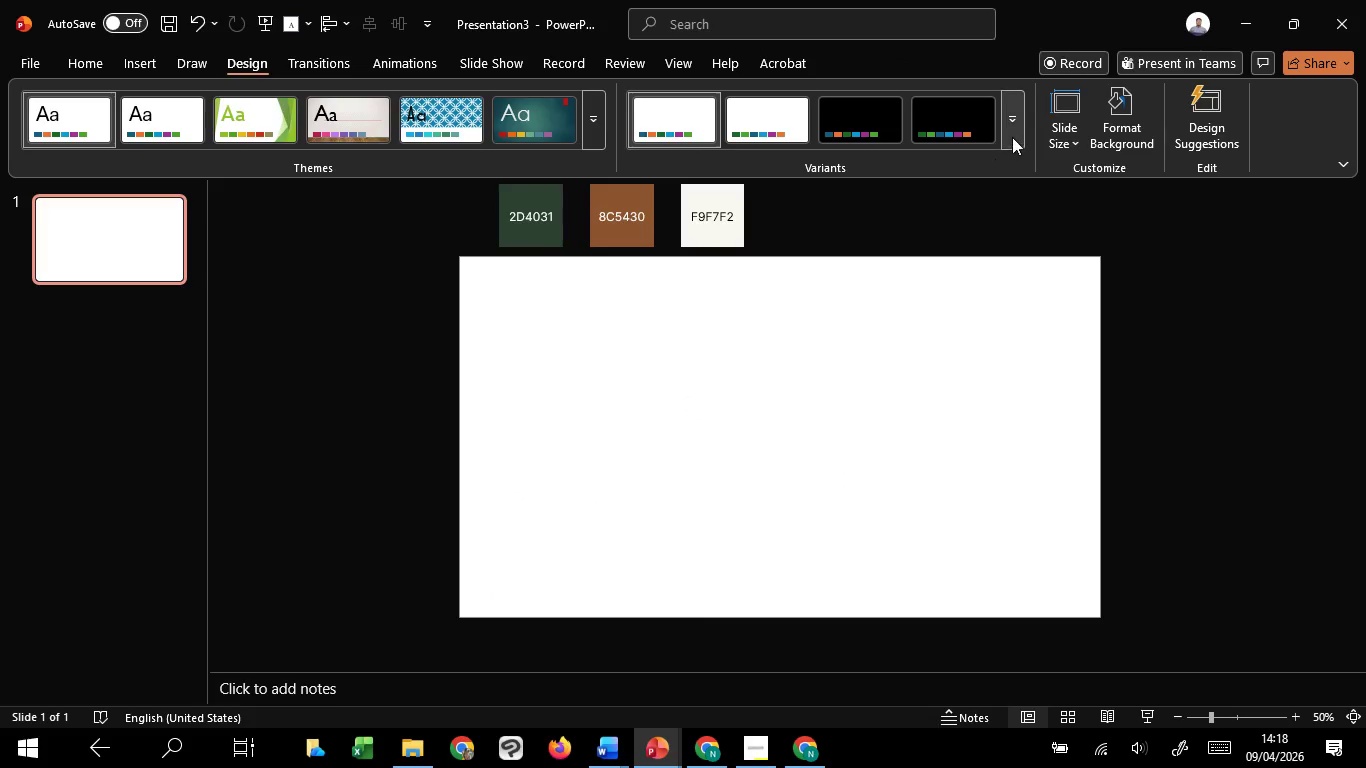 
left_click([1012, 137])
 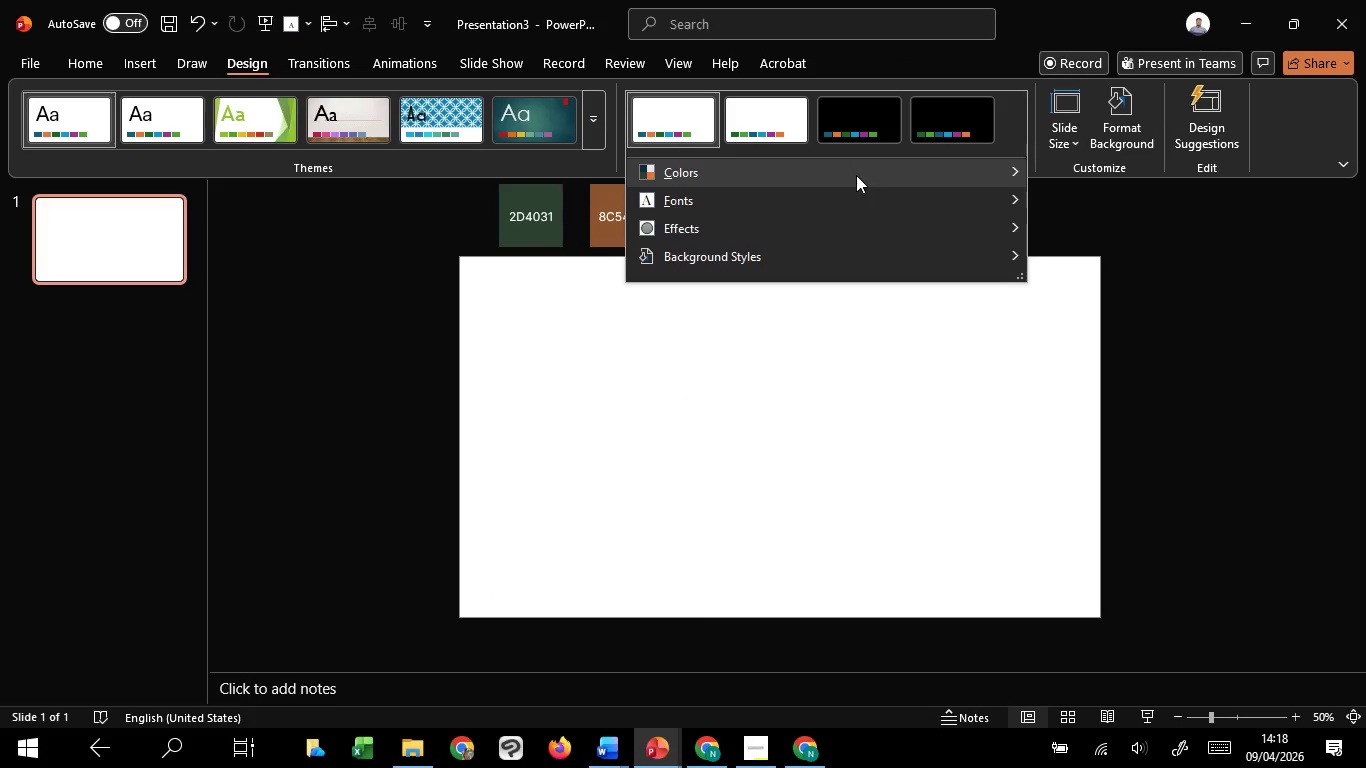 
left_click([856, 175])
 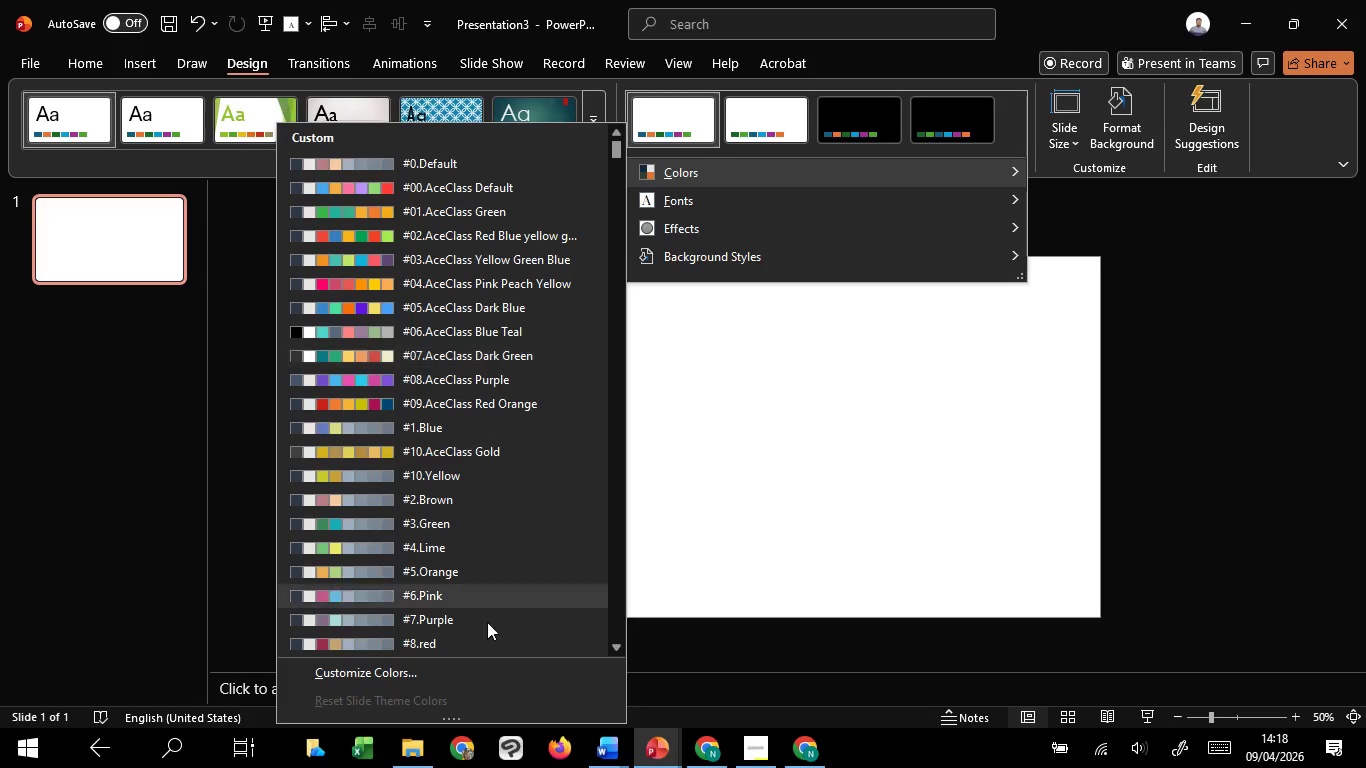 
left_click([494, 672])
 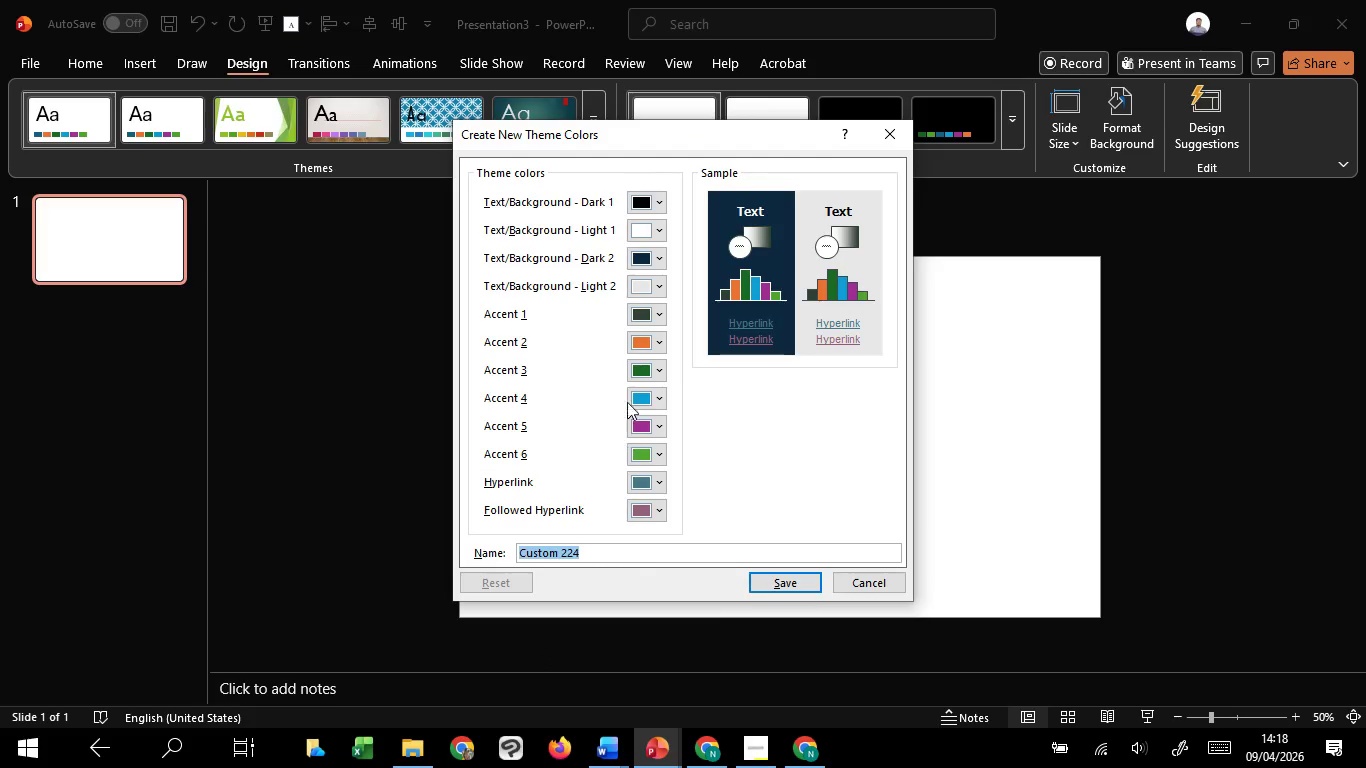 
left_click([654, 344])
 